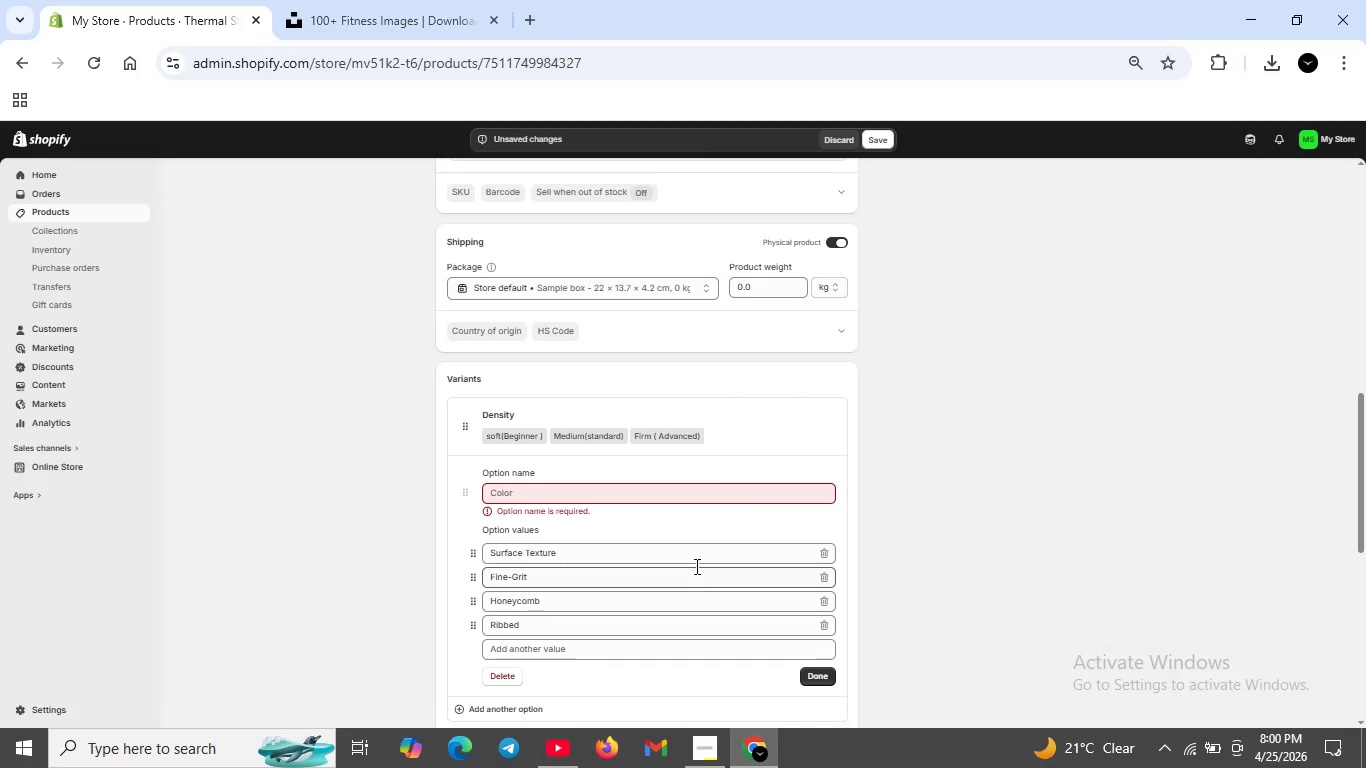 
scroll: coordinate [694, 565], scroll_direction: down, amount: 2.0
 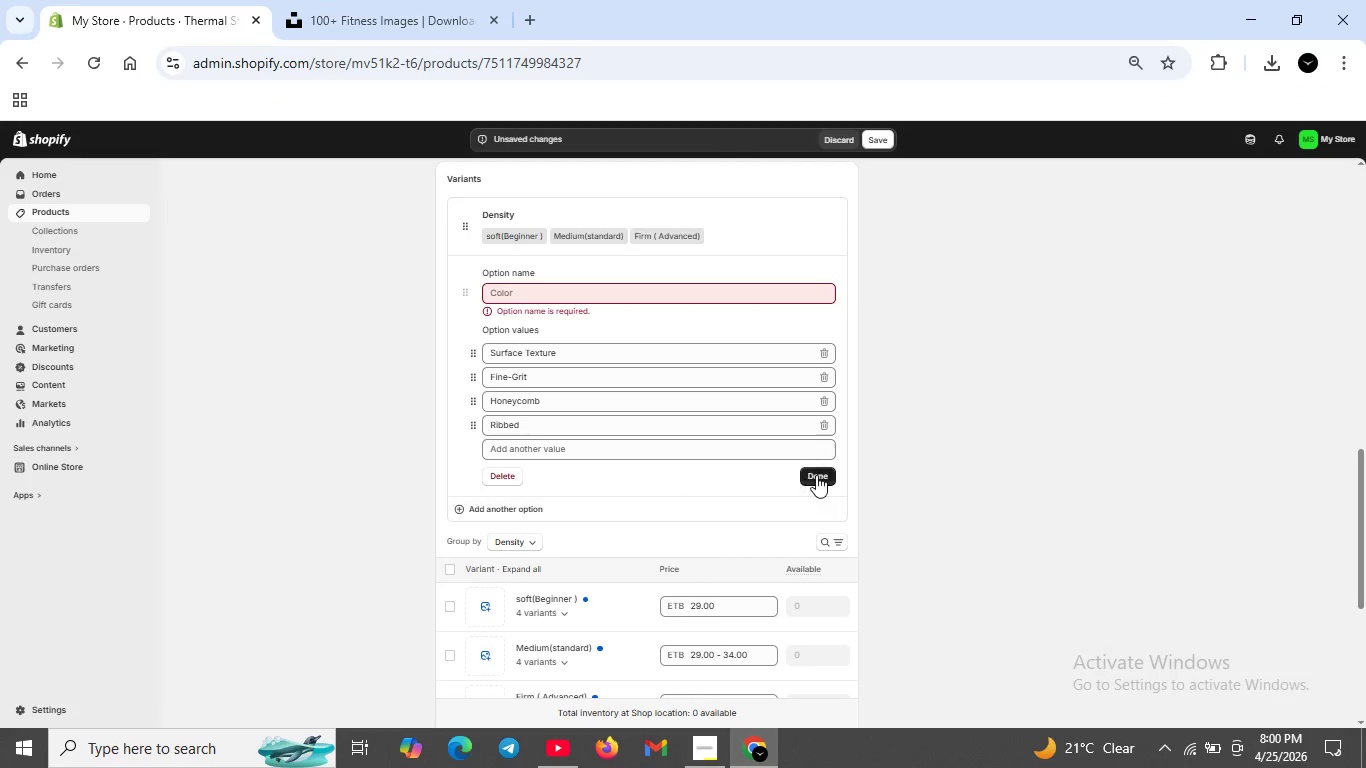 
left_click([816, 475])
 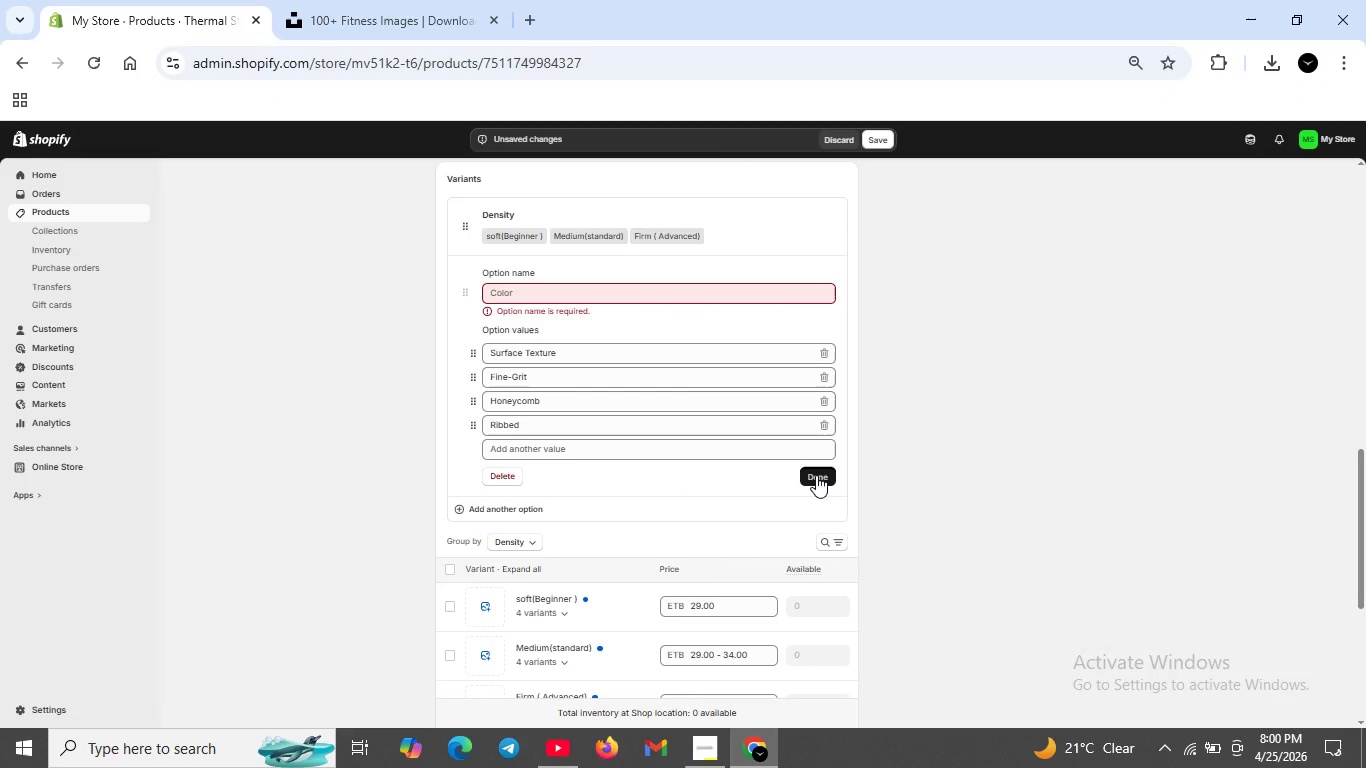 
double_click([816, 475])
 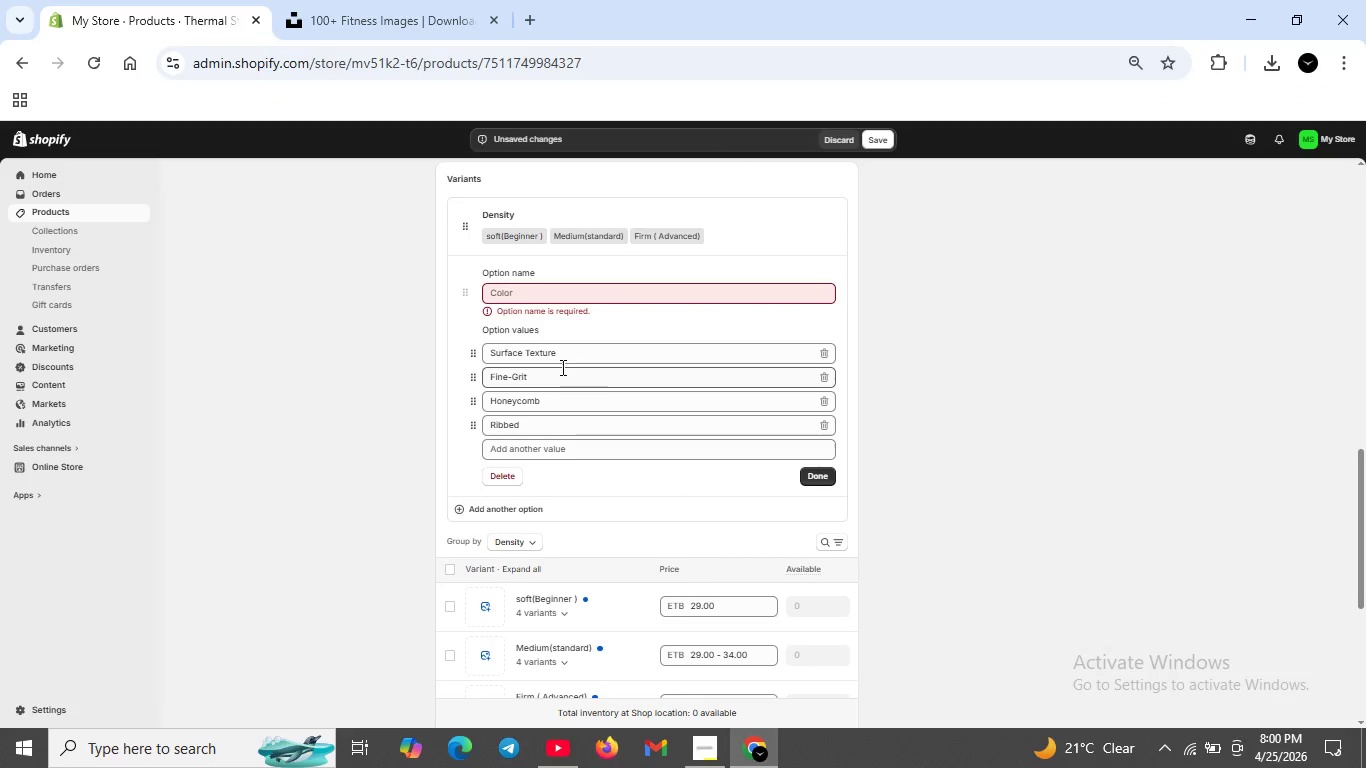 
left_click([567, 359])
 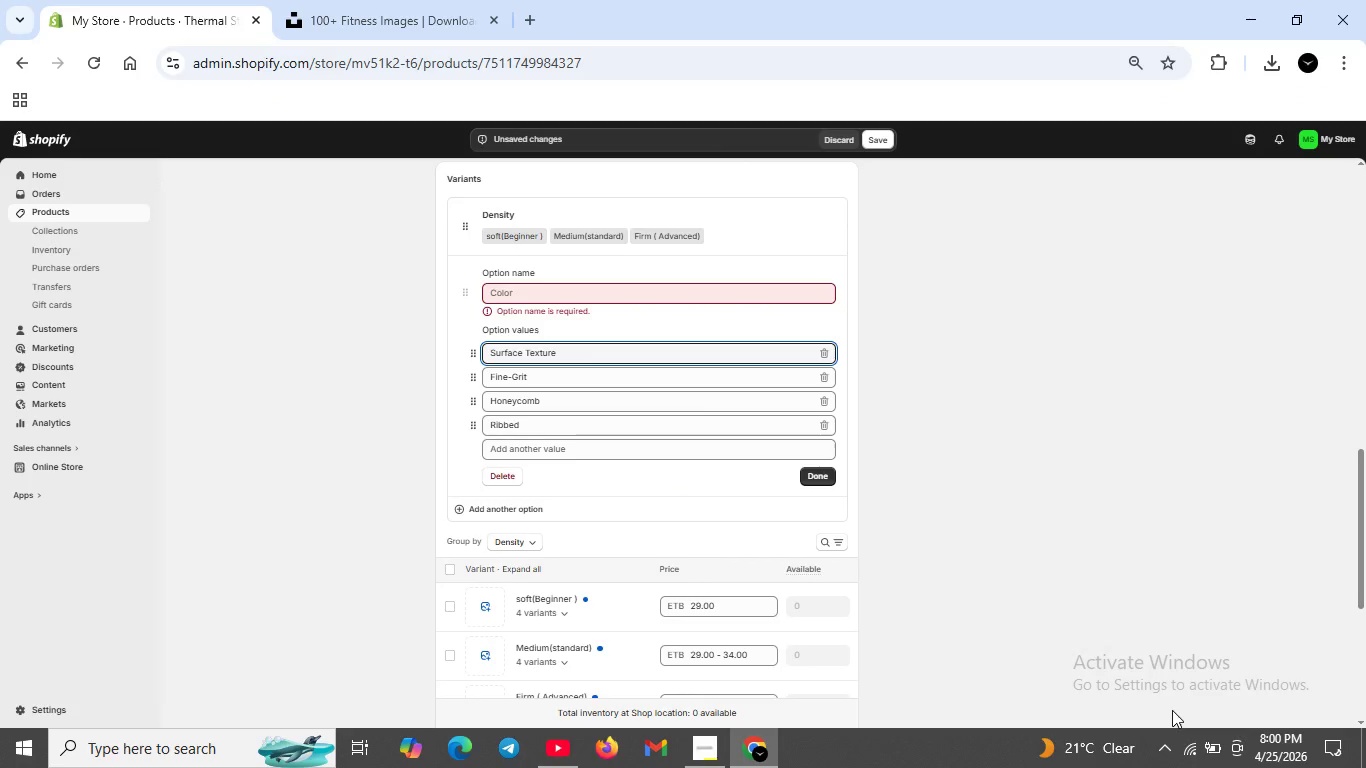 
left_click([1188, 743])
 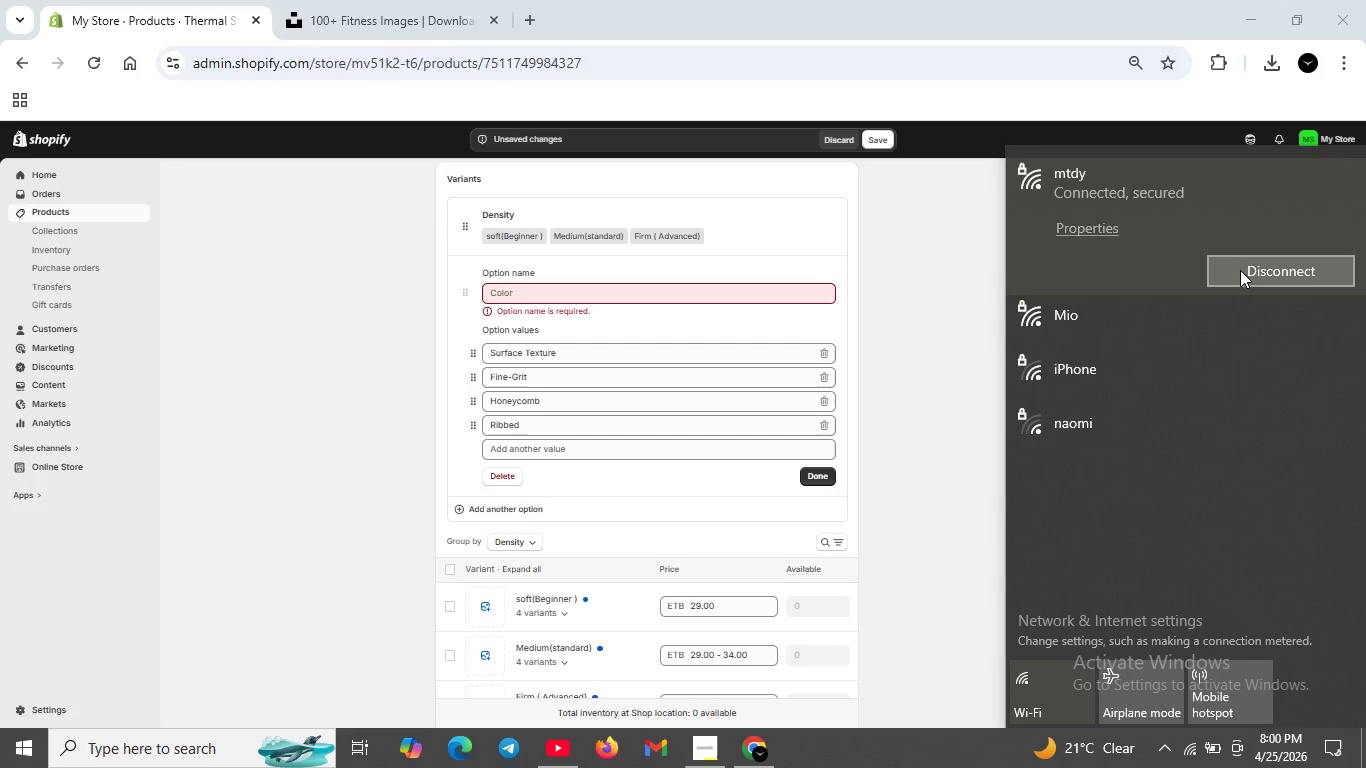 
left_click([1240, 270])
 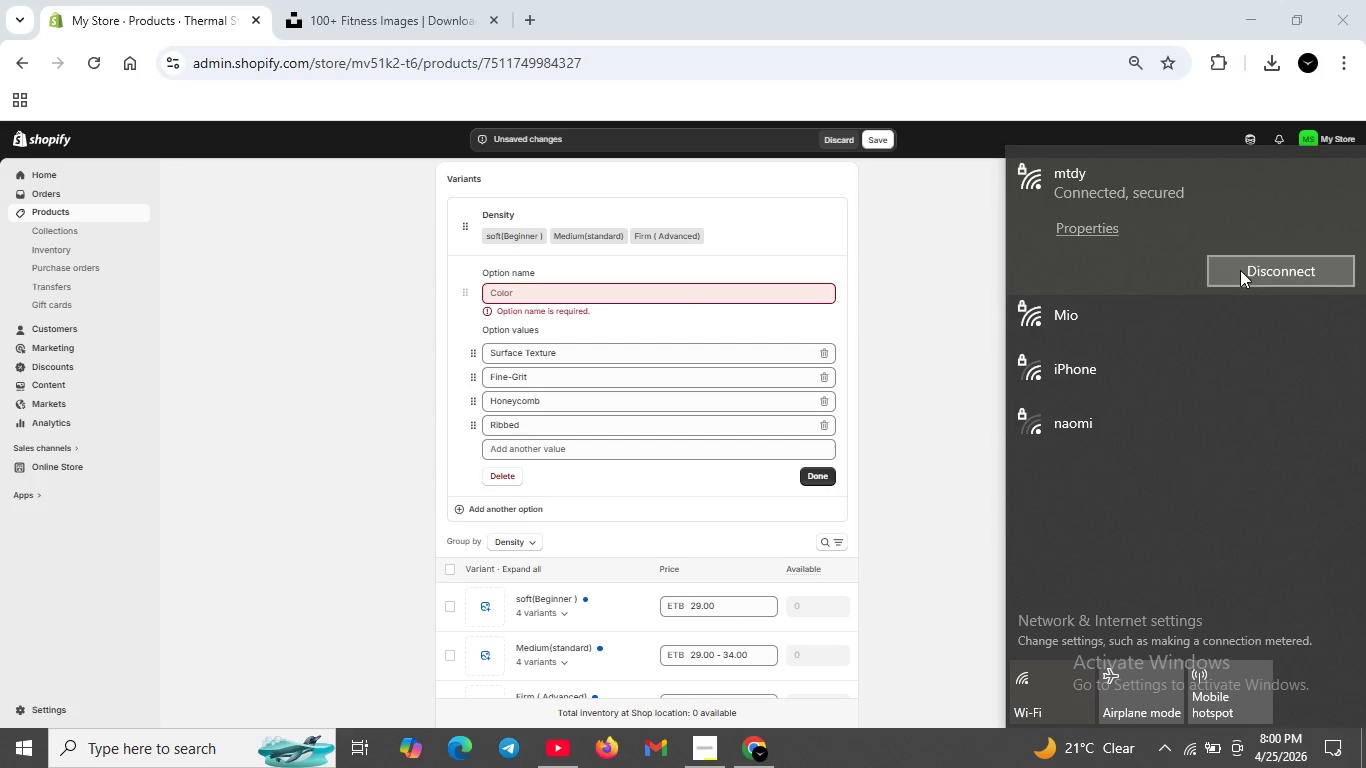 
left_click([1240, 270])
 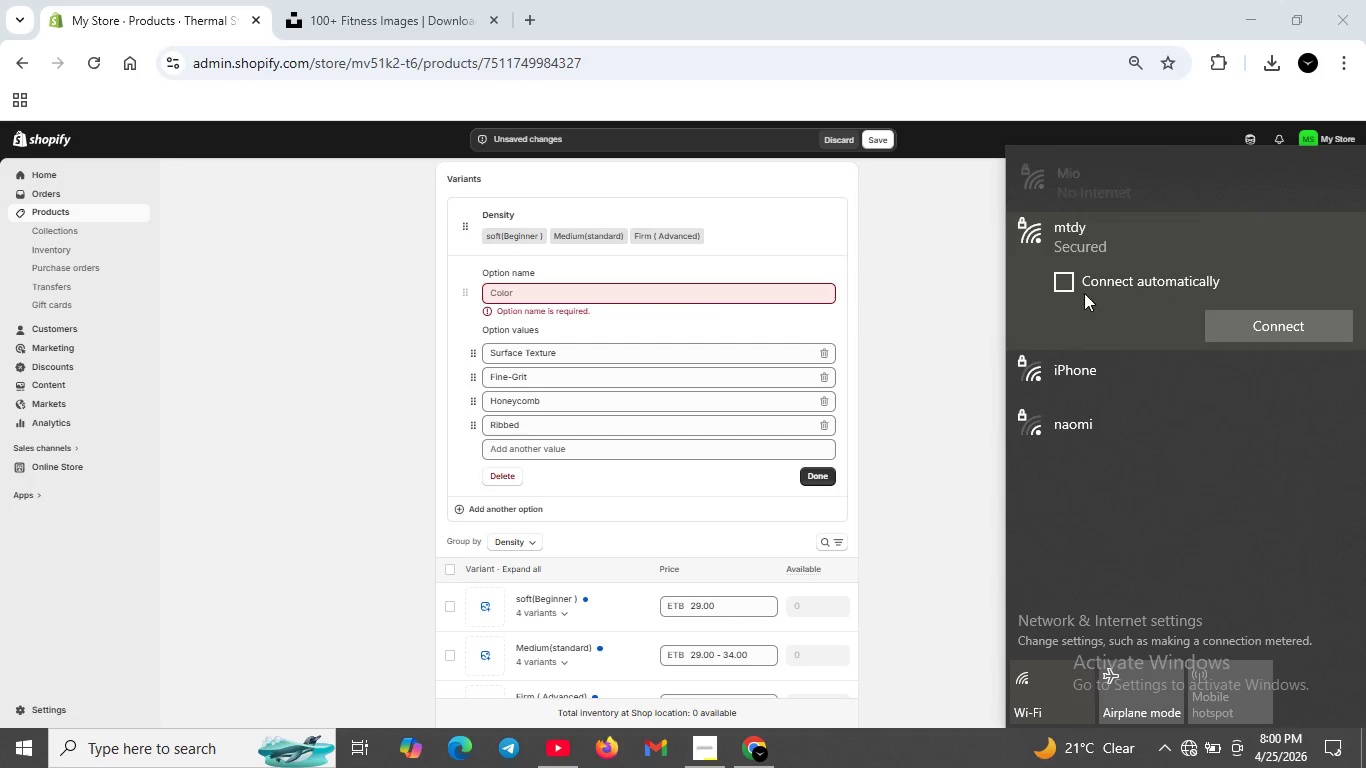 
left_click([1061, 279])
 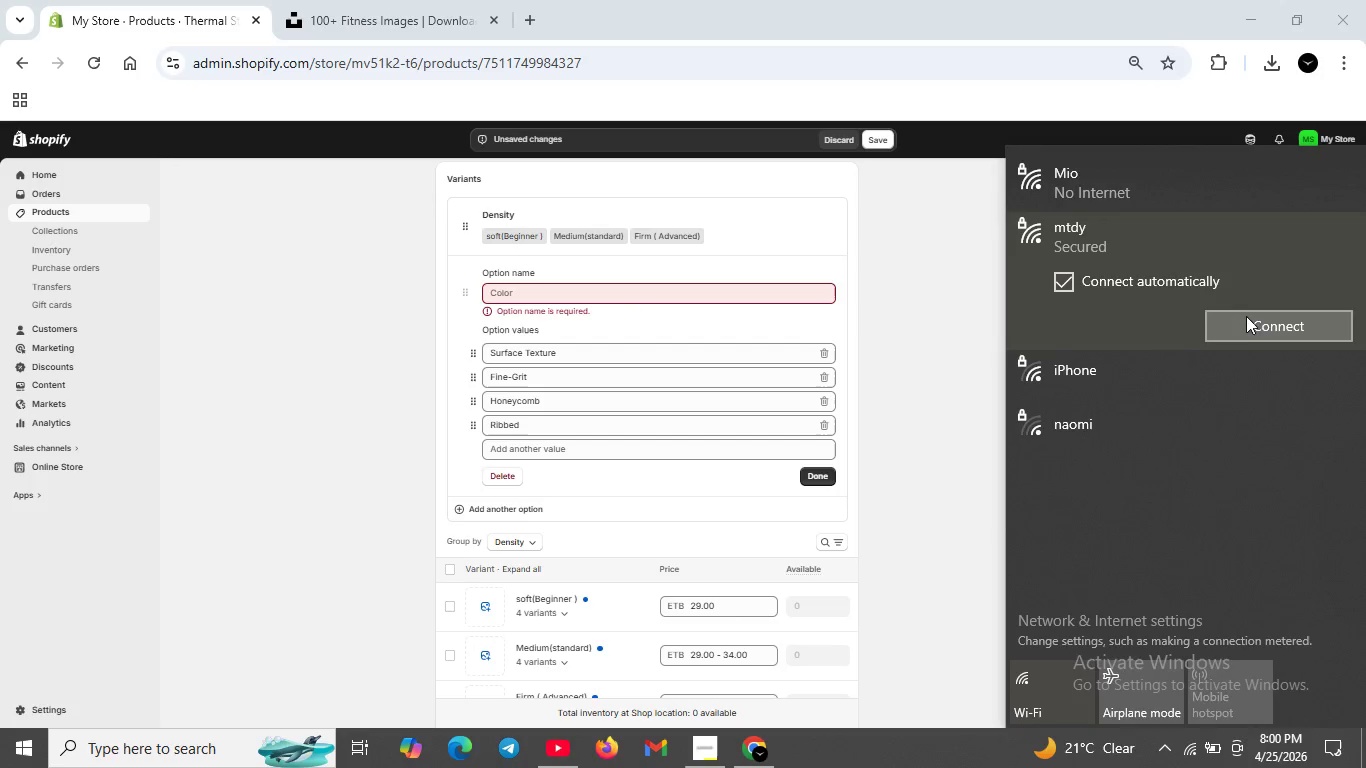 
left_click([1245, 320])
 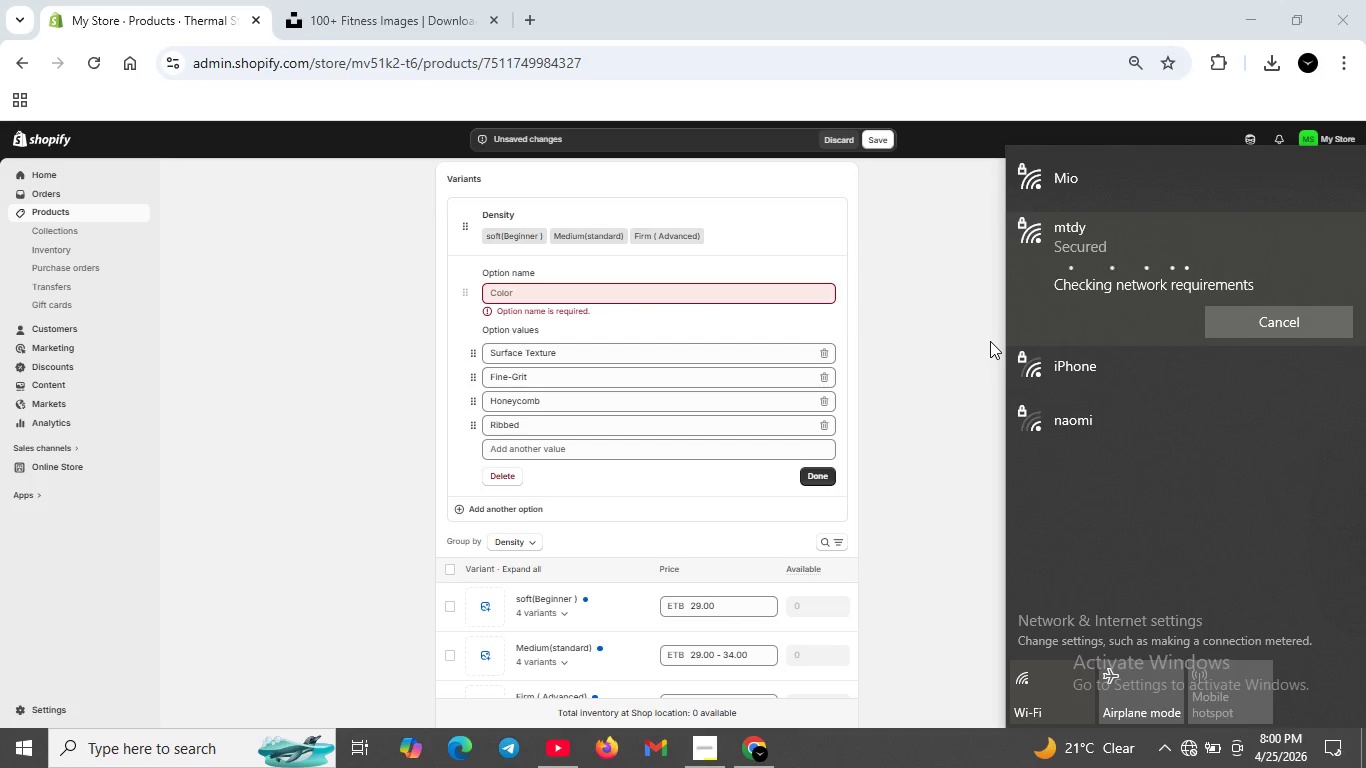 
wait(10.0)
 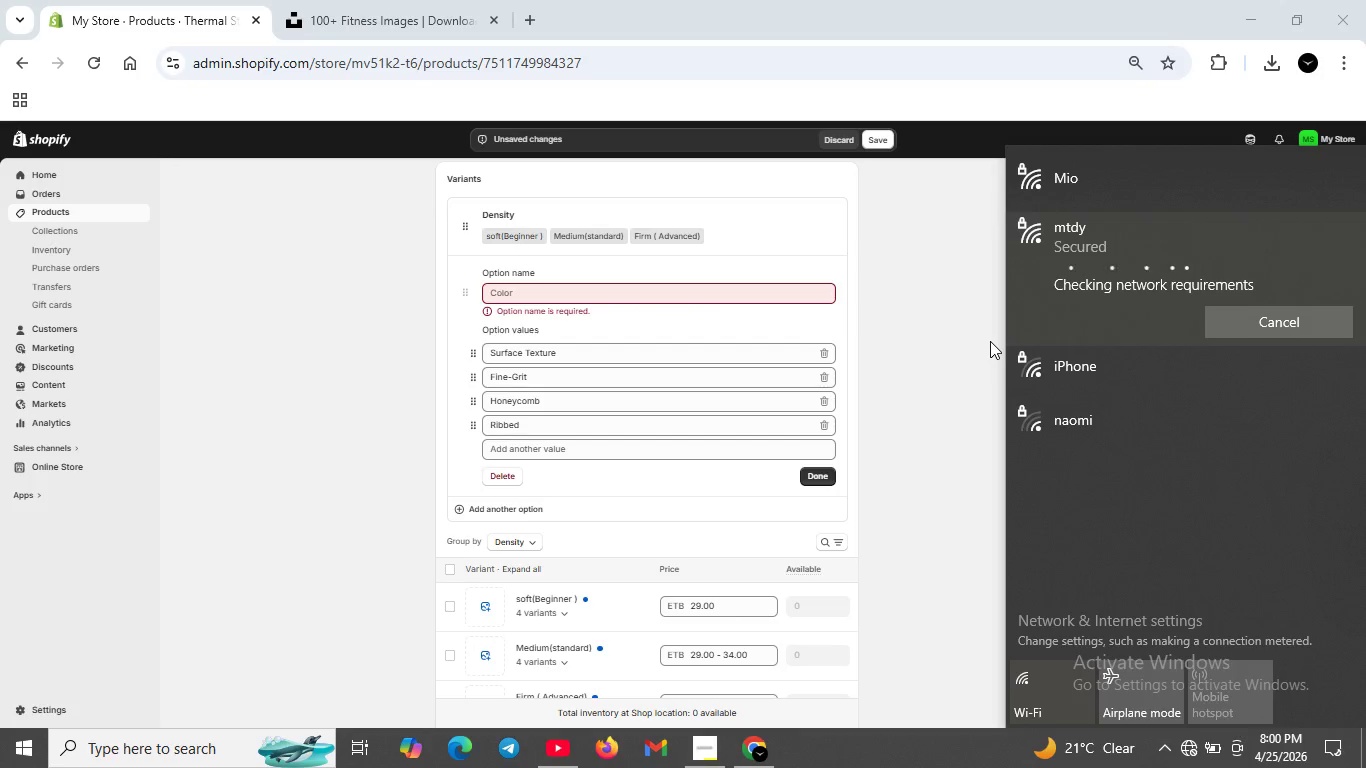 
left_click([821, 474])
 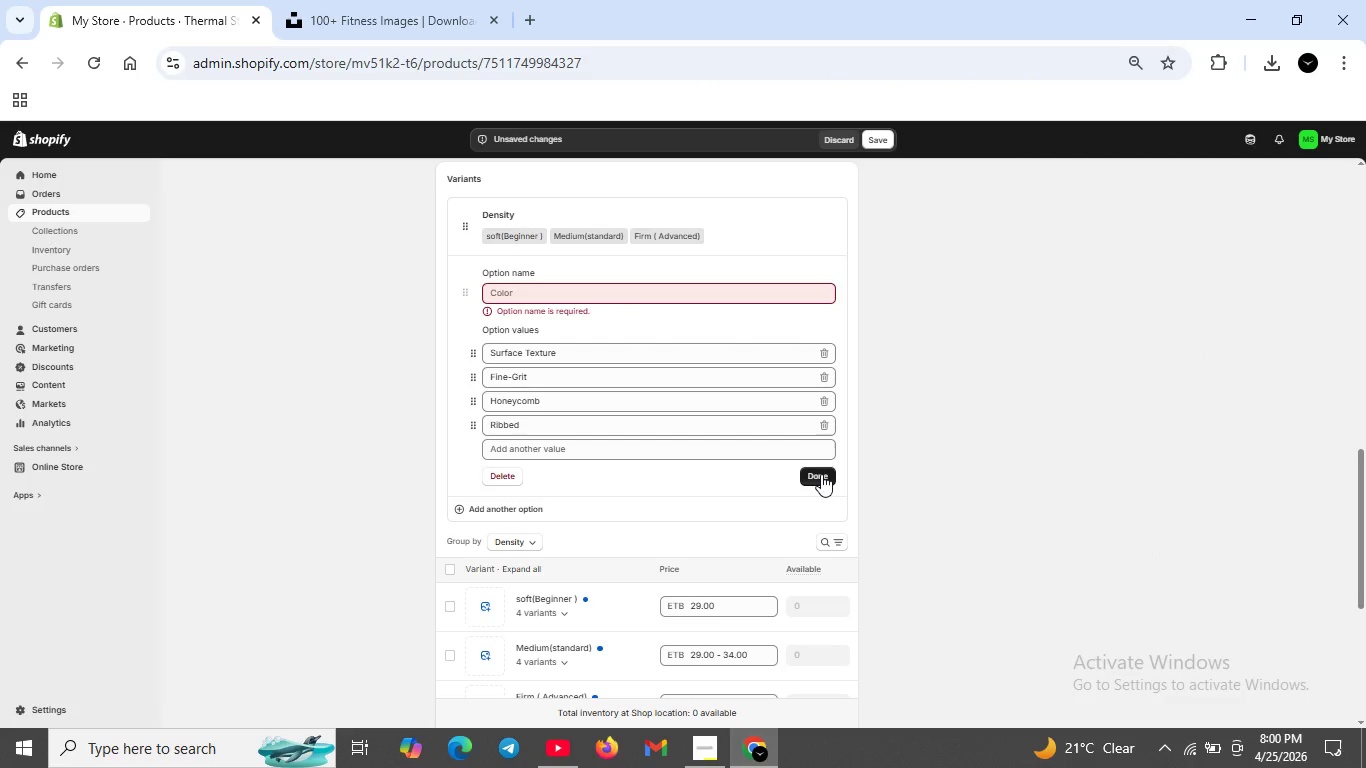 
wait(8.42)
 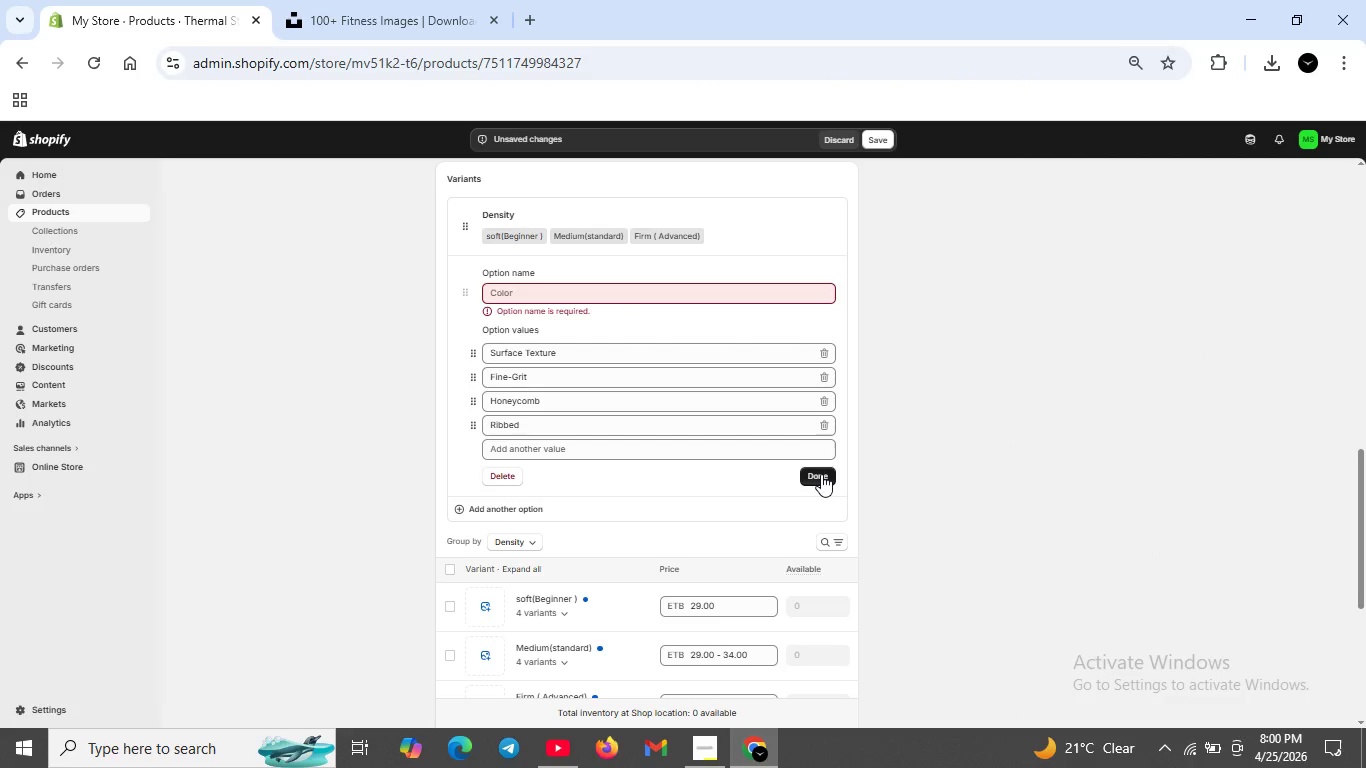 
left_click([821, 467])
 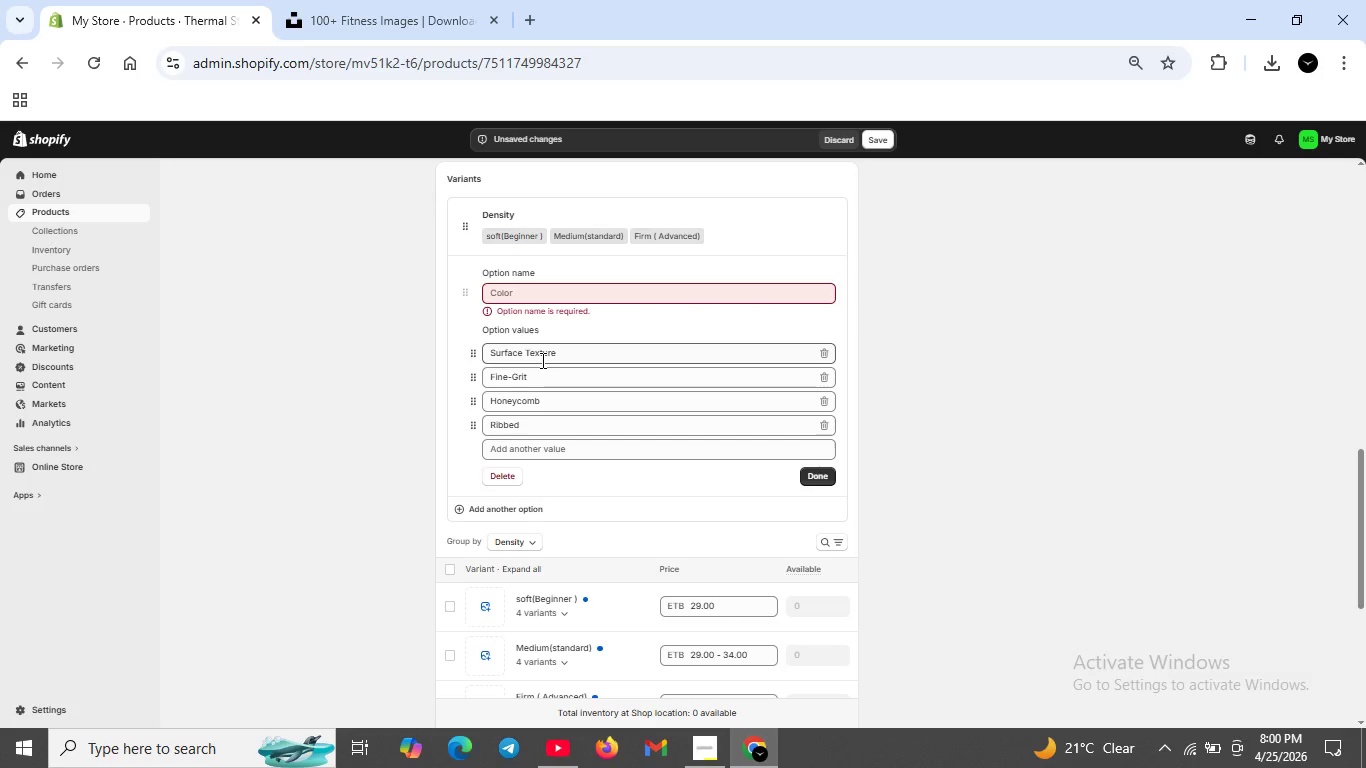 
left_click([554, 367])
 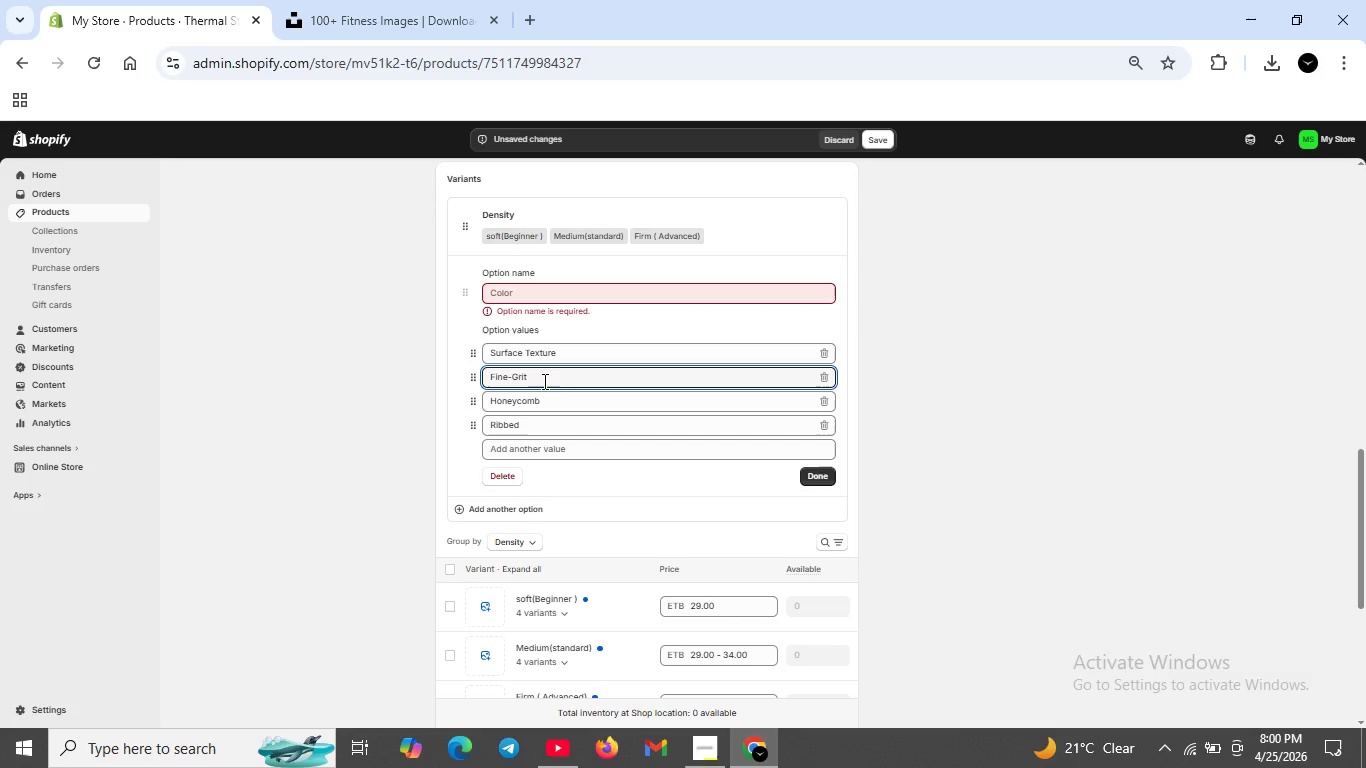 
left_click([542, 382])
 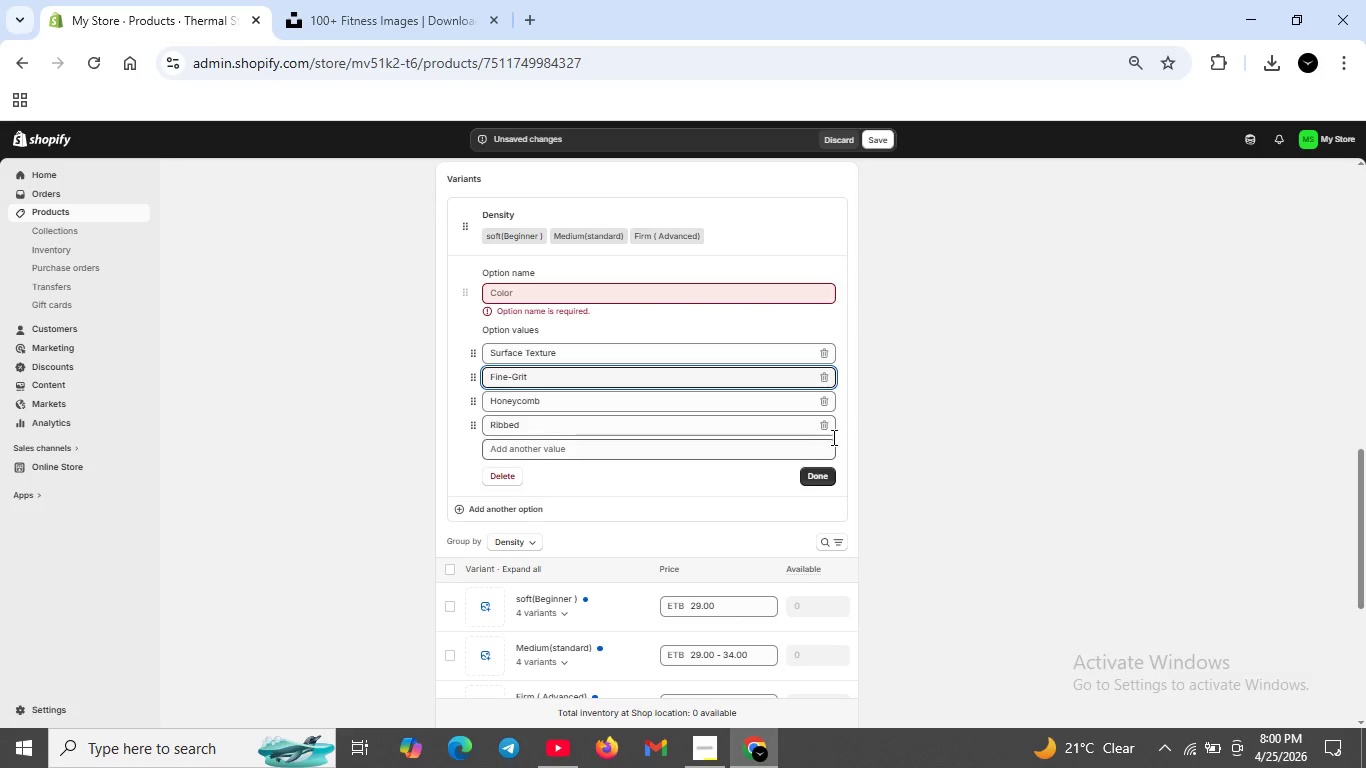 
left_click([825, 423])
 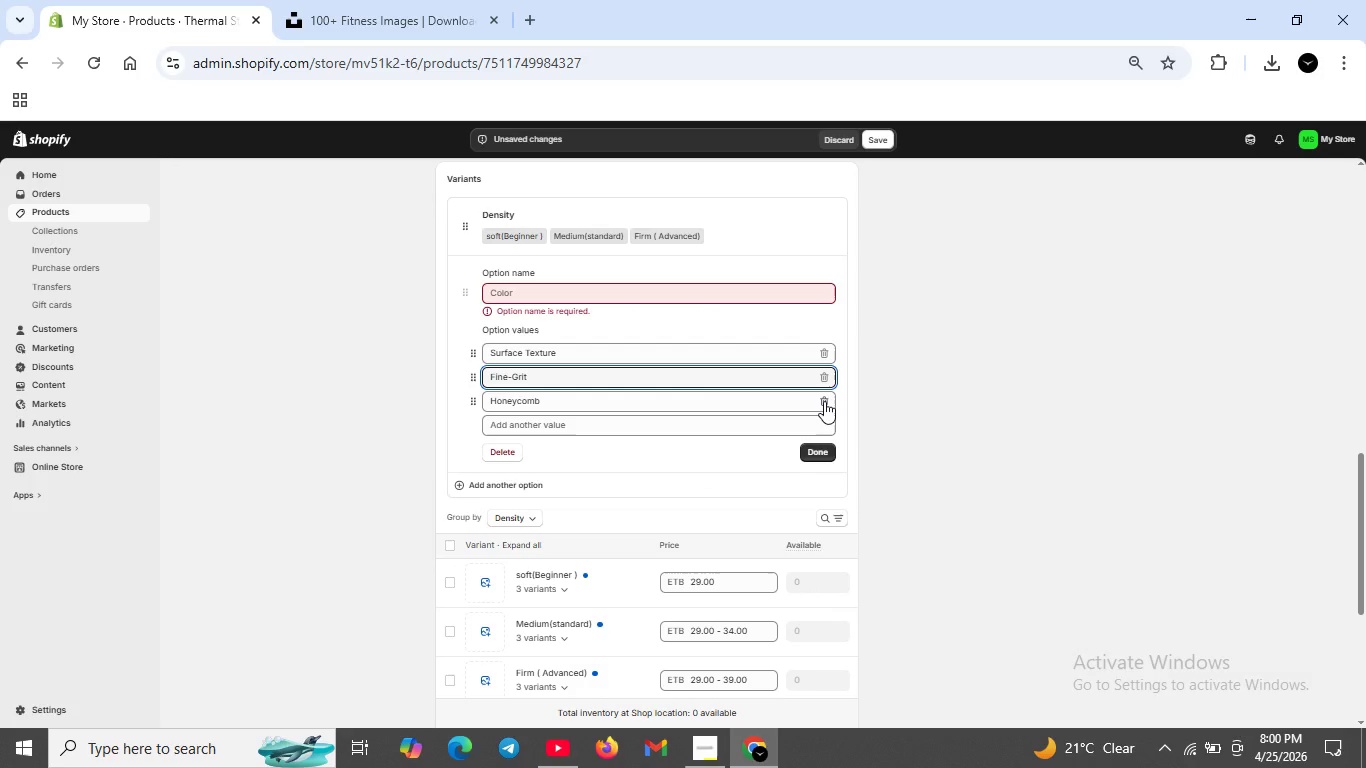 
left_click([824, 401])
 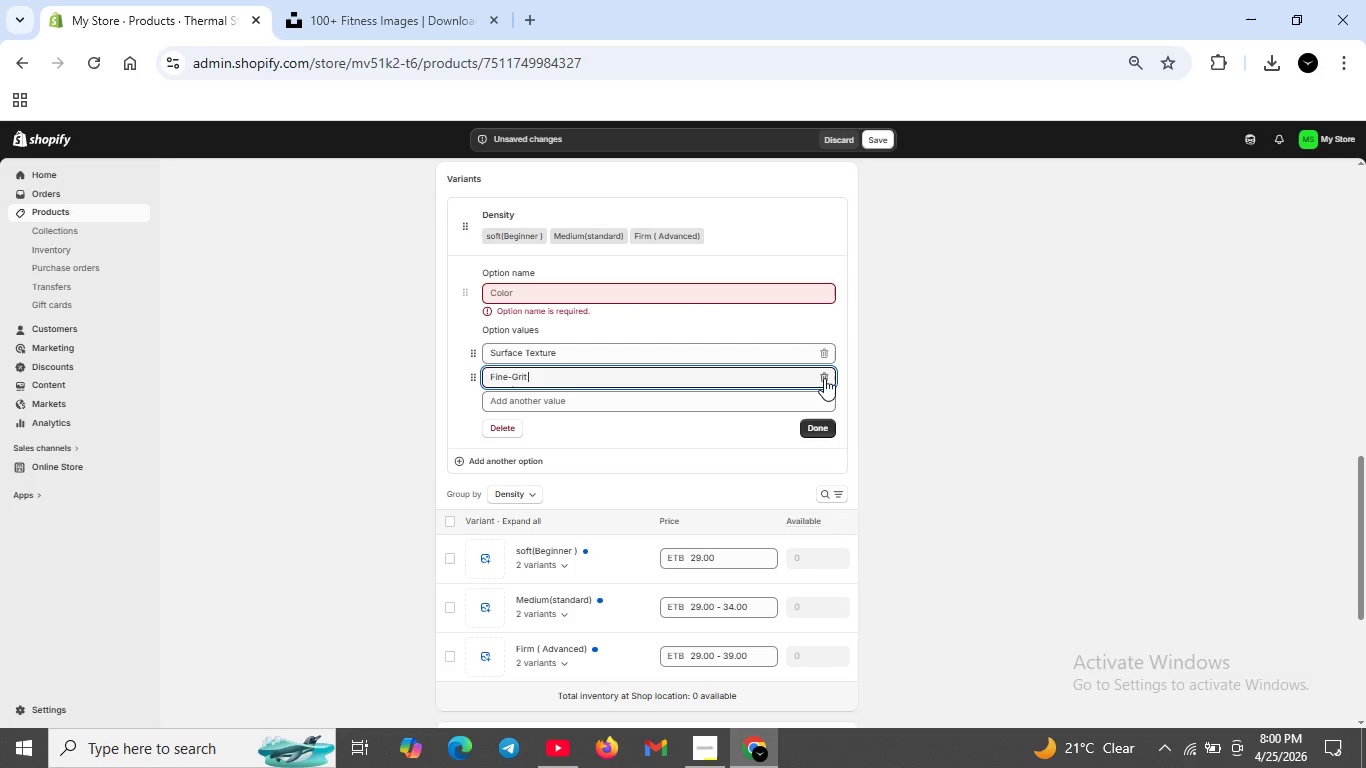 
left_click([824, 378])
 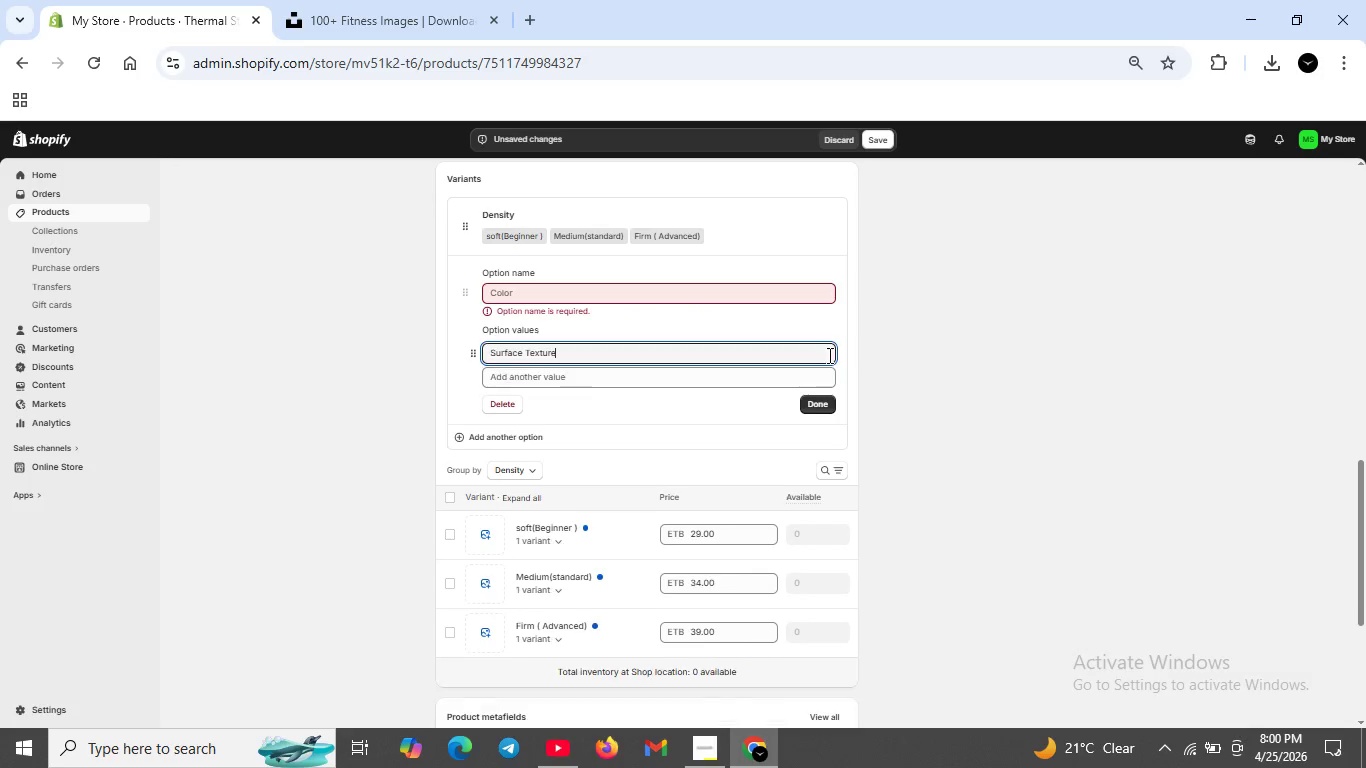 
left_click([828, 355])
 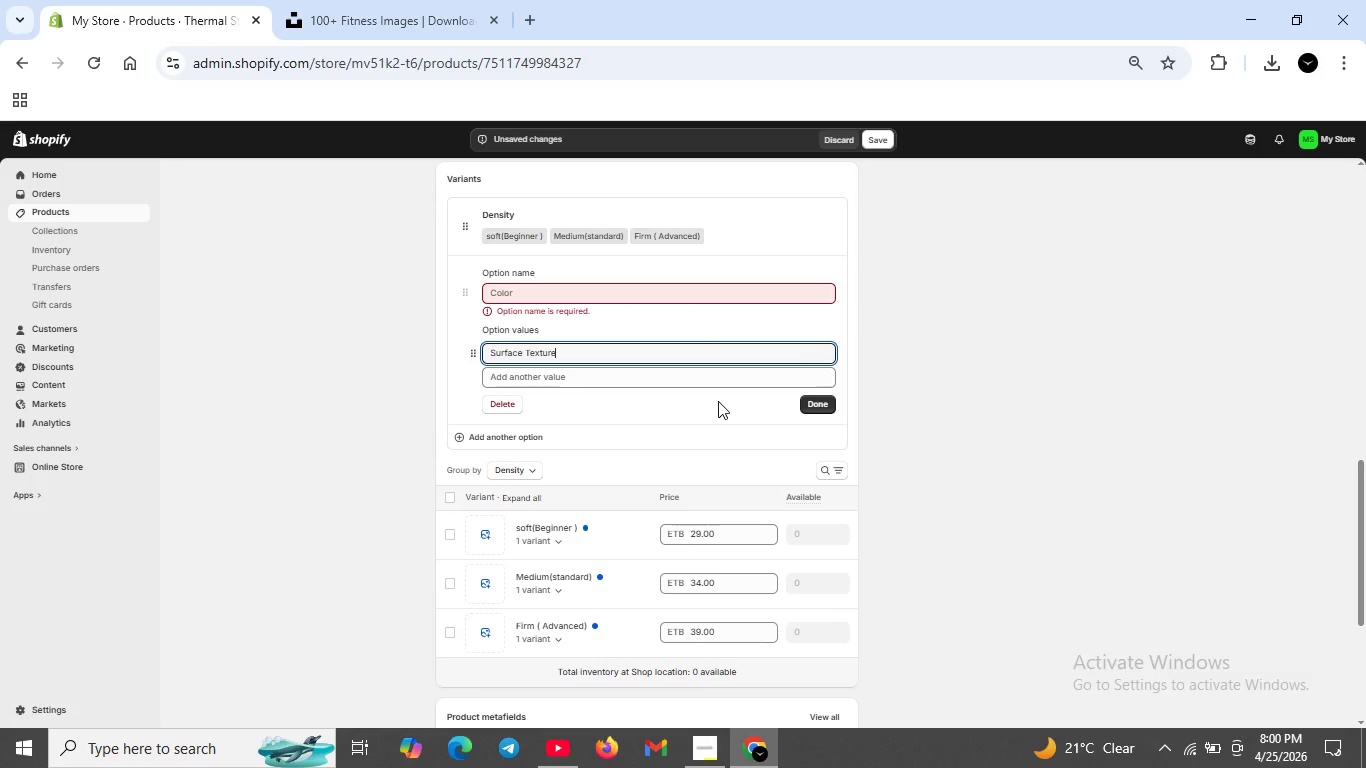 
left_click([507, 403])
 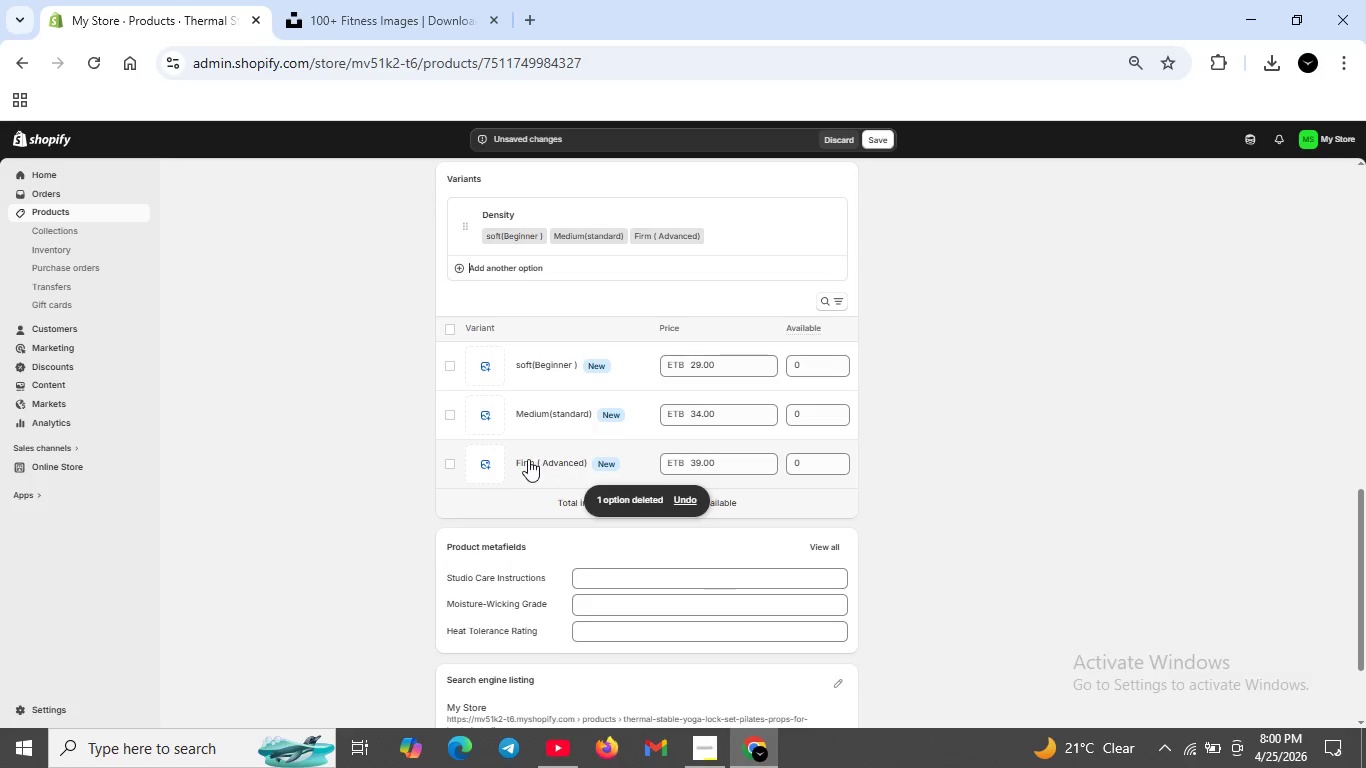 
scroll: coordinate [529, 447], scroll_direction: up, amount: 1.0
 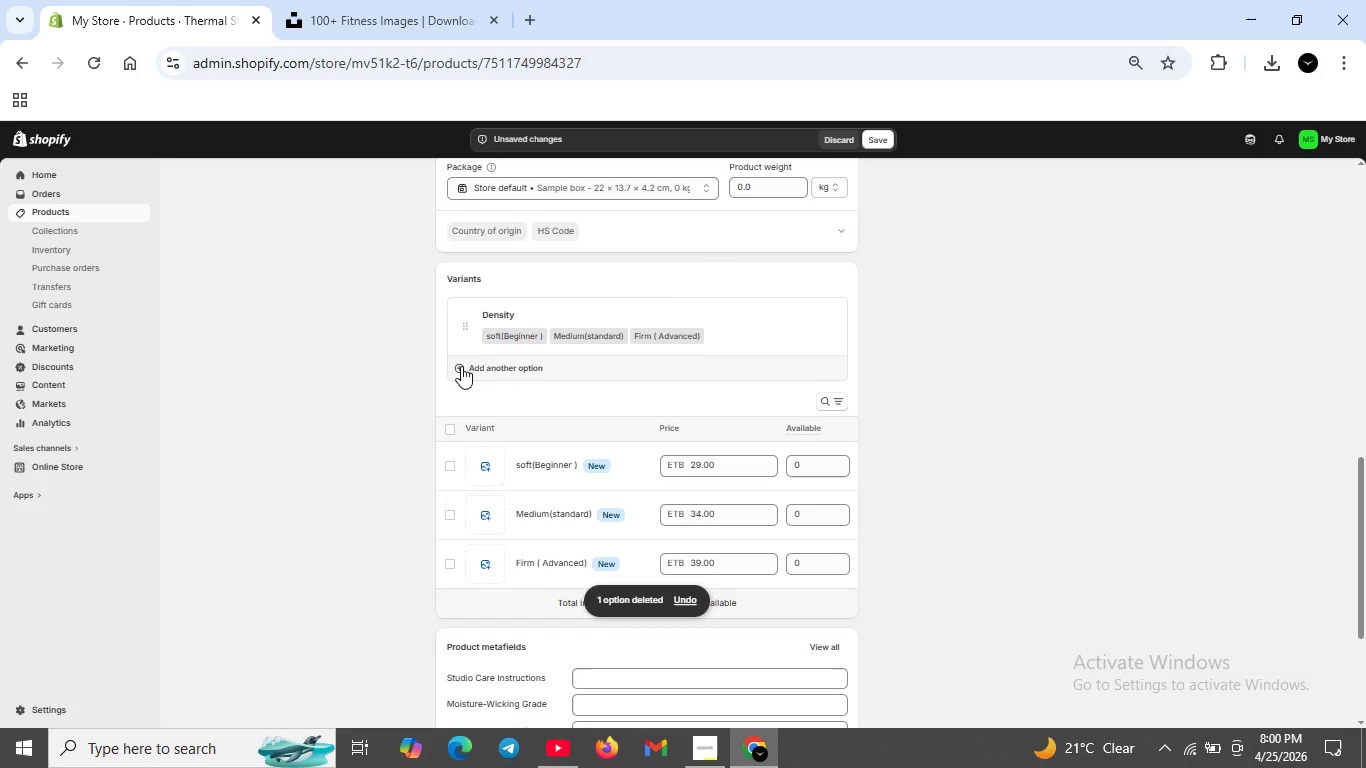 
left_click([461, 366])
 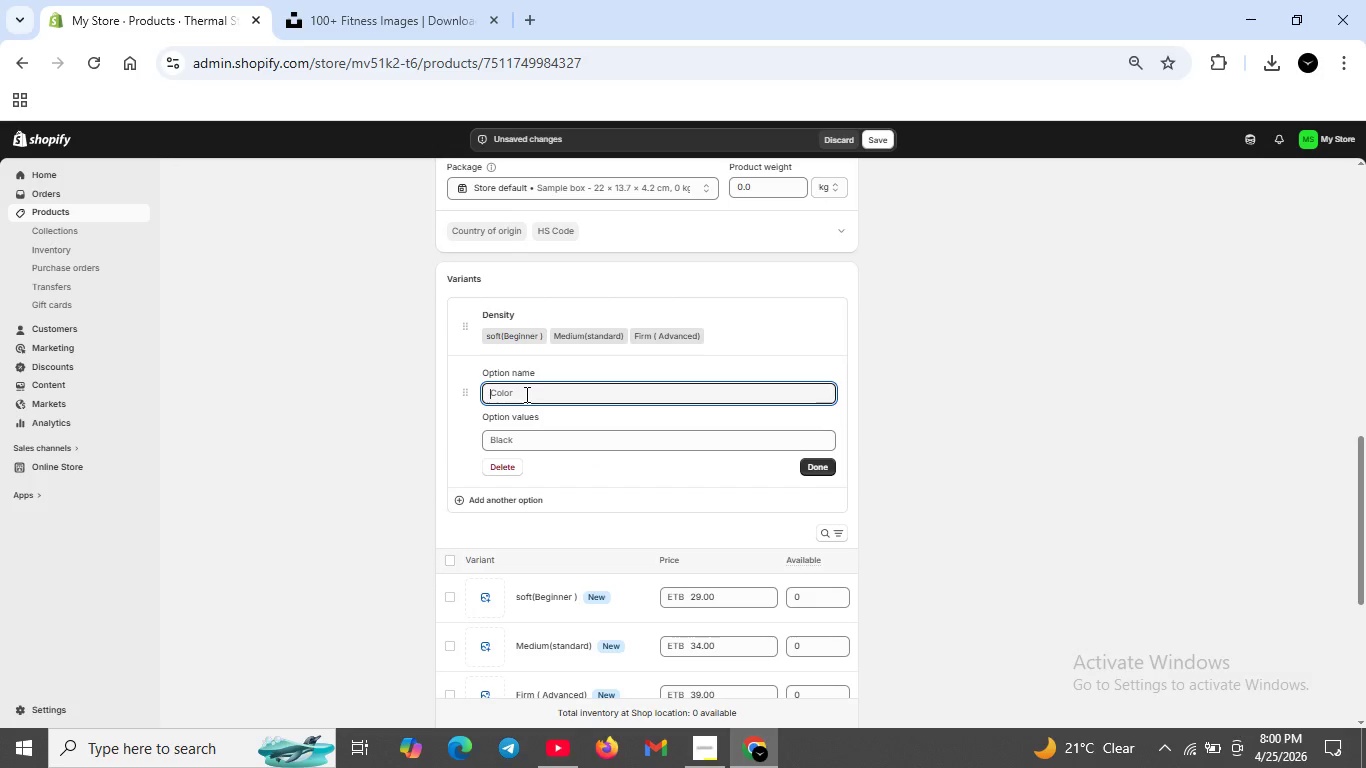 
left_click([525, 394])
 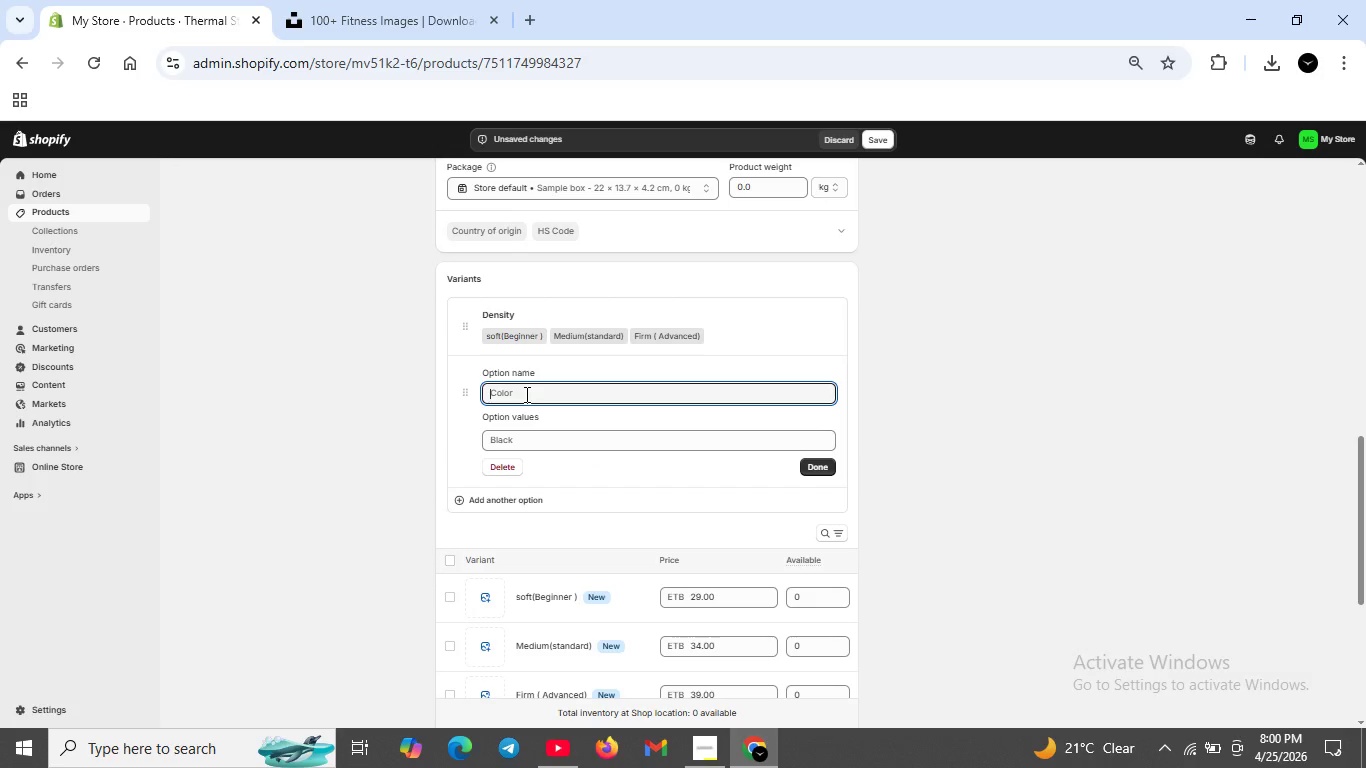 
type(Surface Texture)
 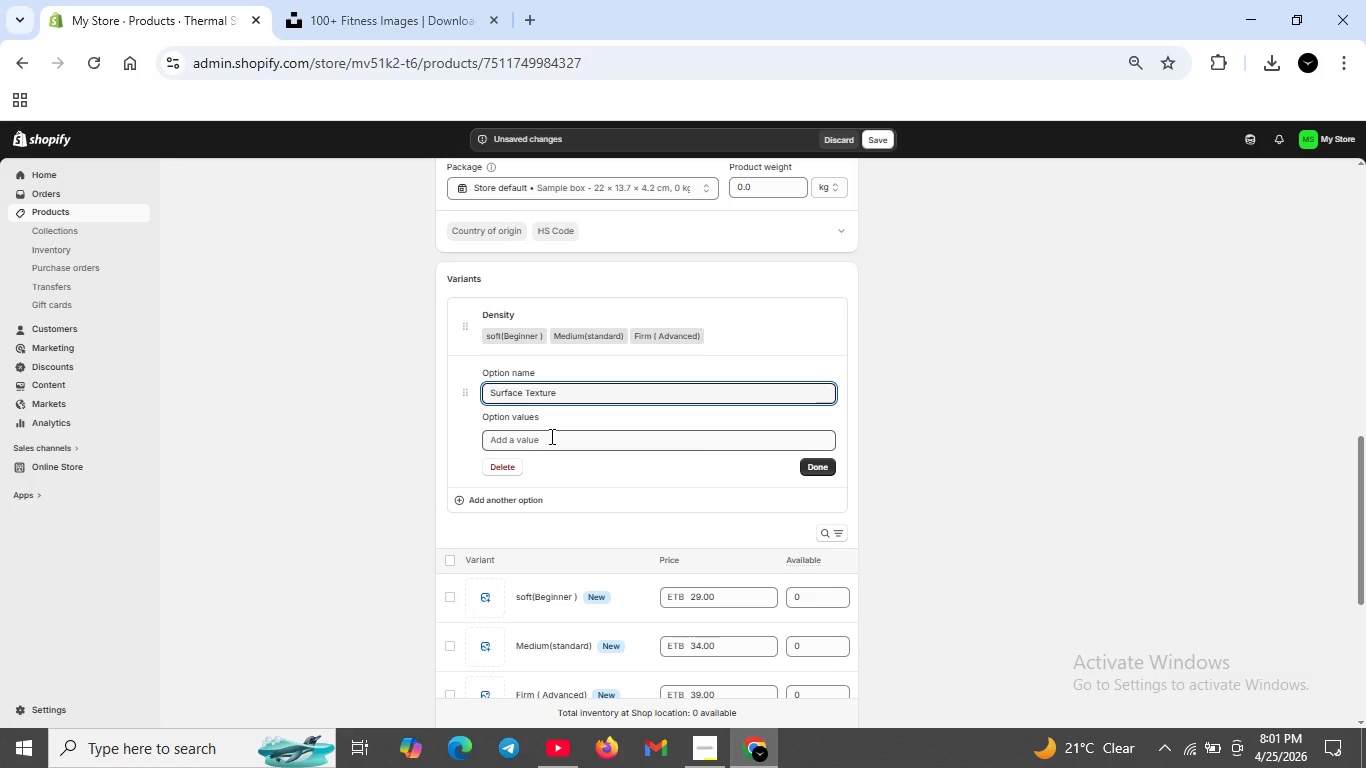 
type(Fine Grit)
 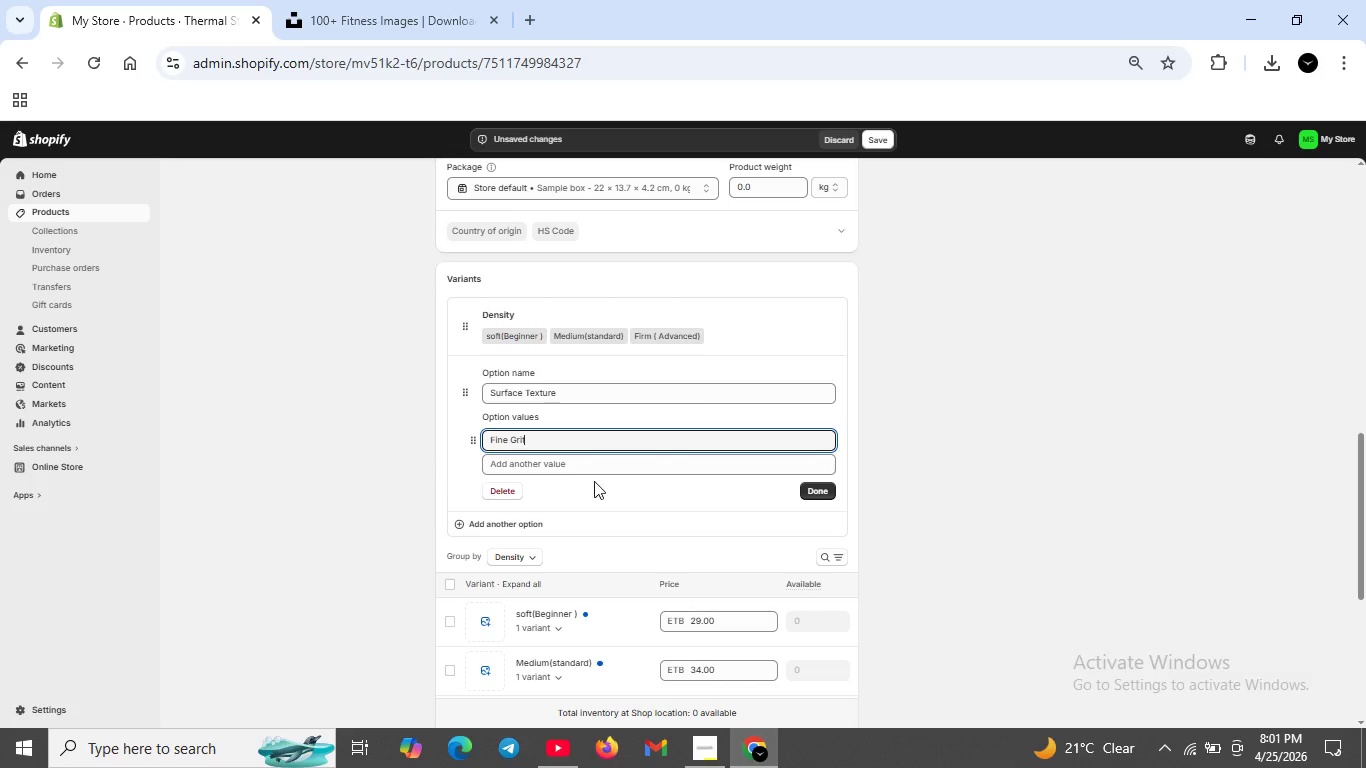 
left_click([558, 466])
 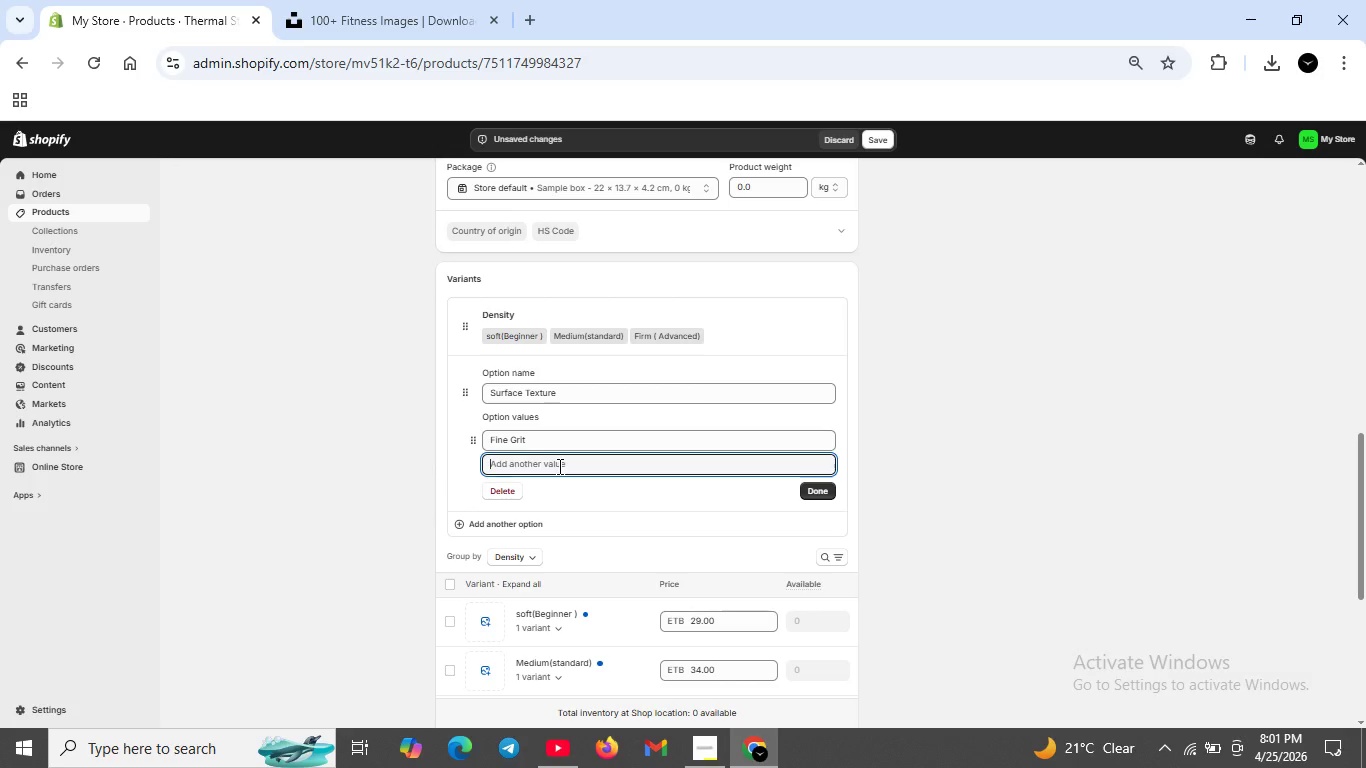 
type(Honeycomb)
 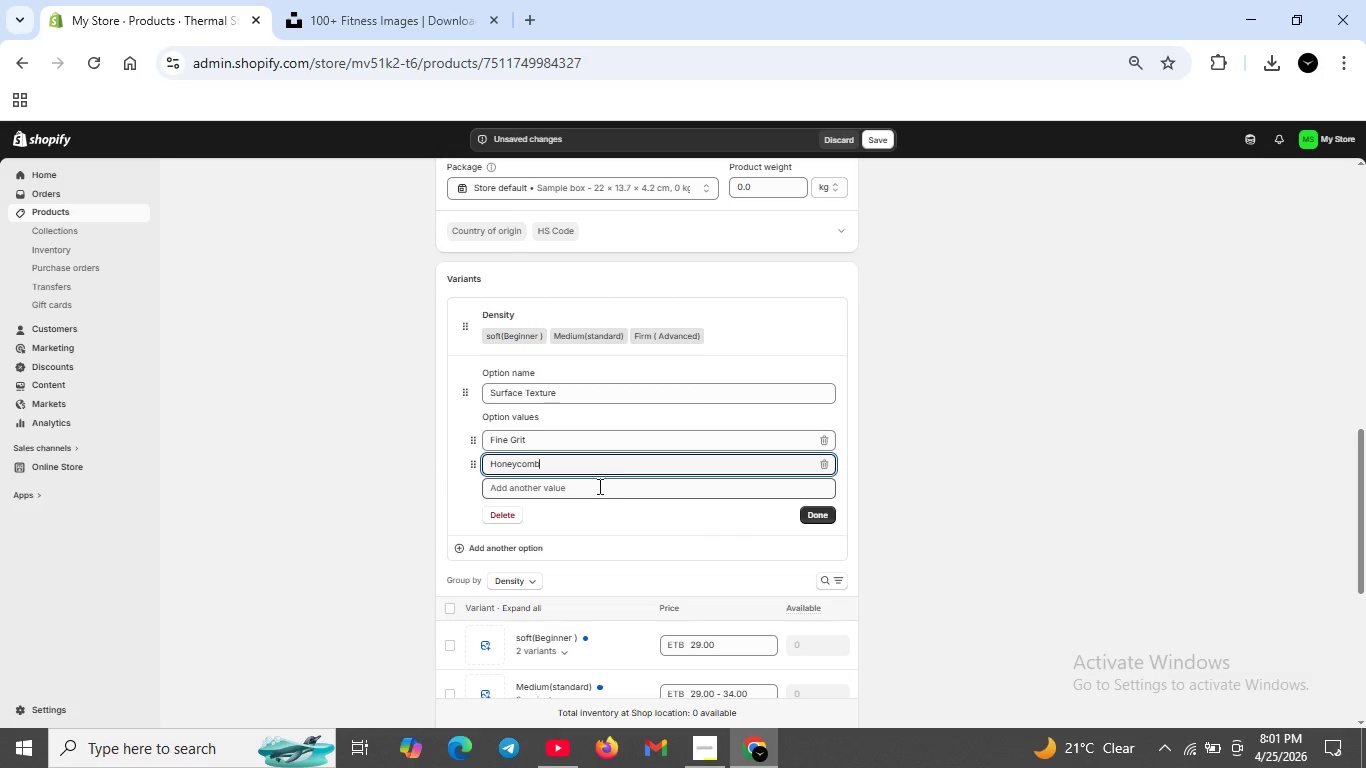 
left_click([580, 492])
 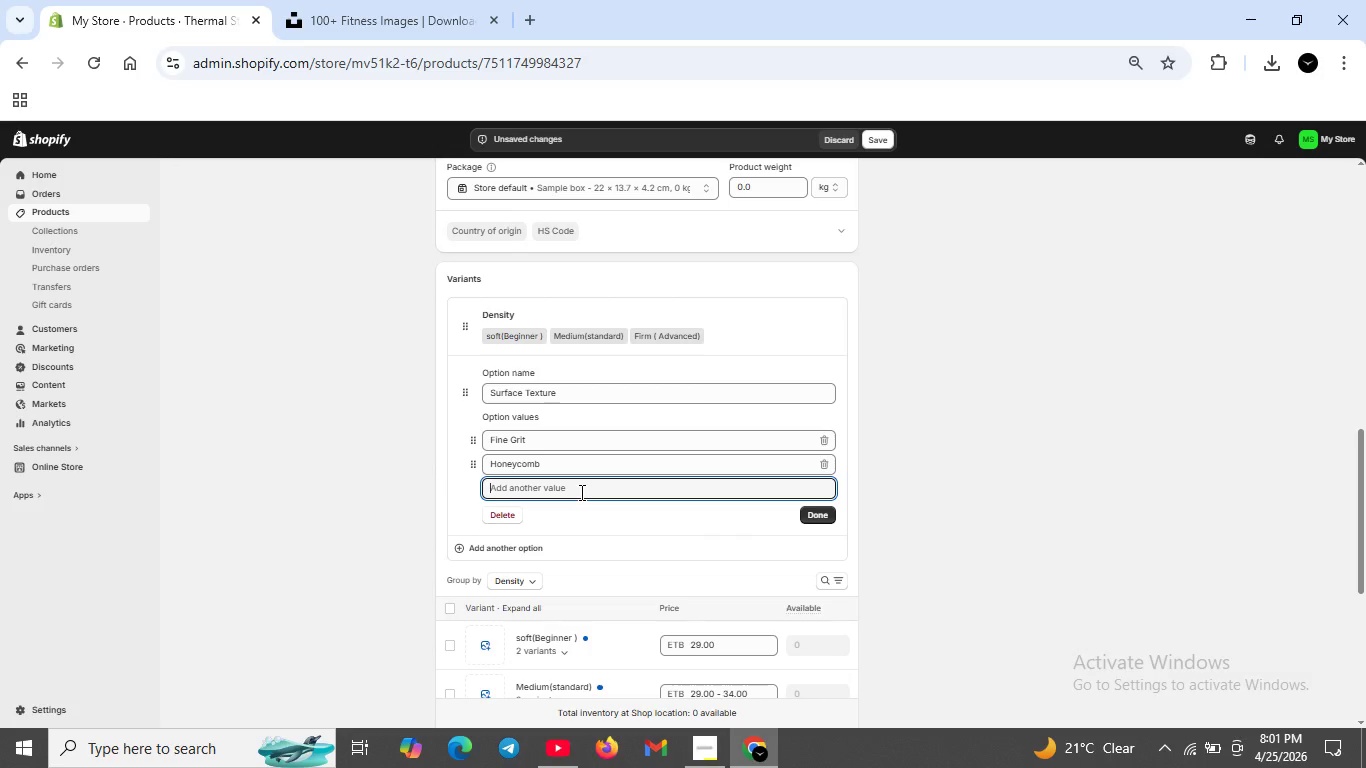 
type(Ribbed)
 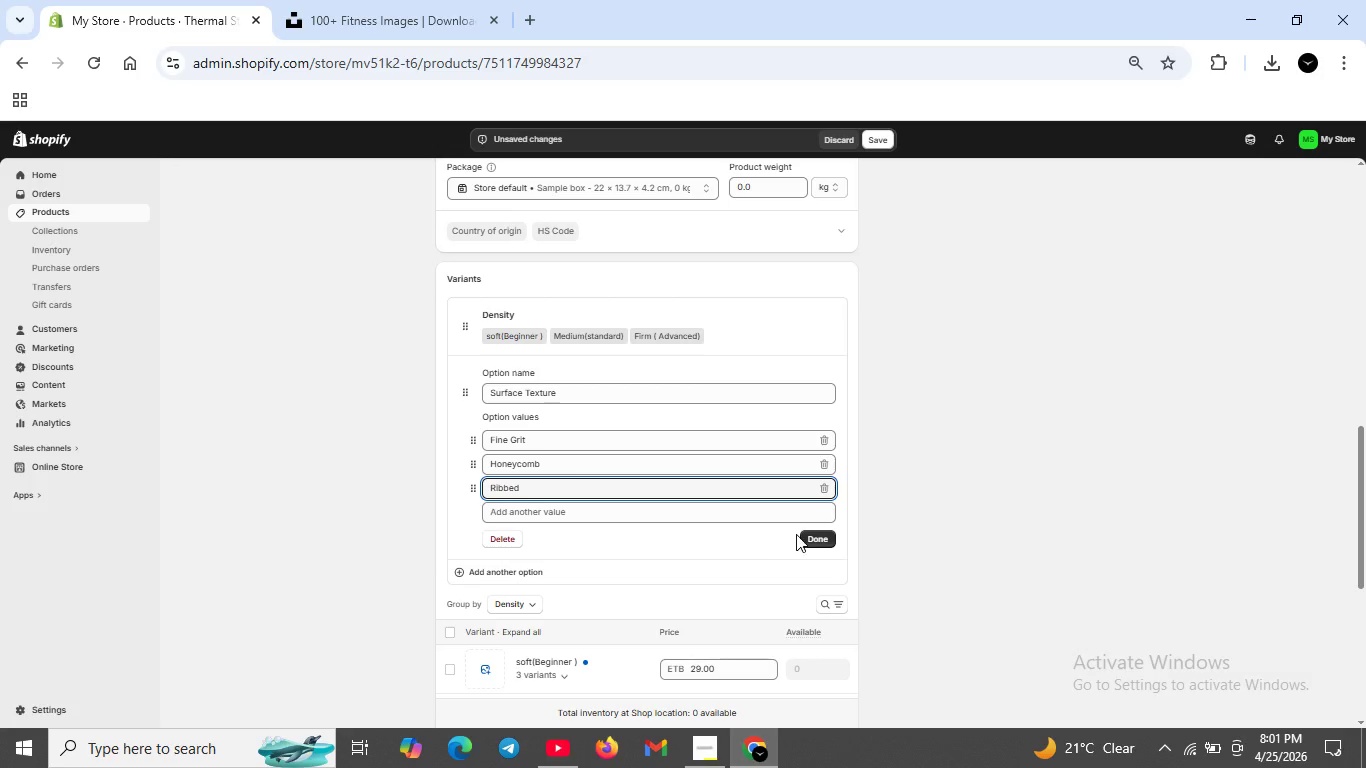 
left_click([806, 533])
 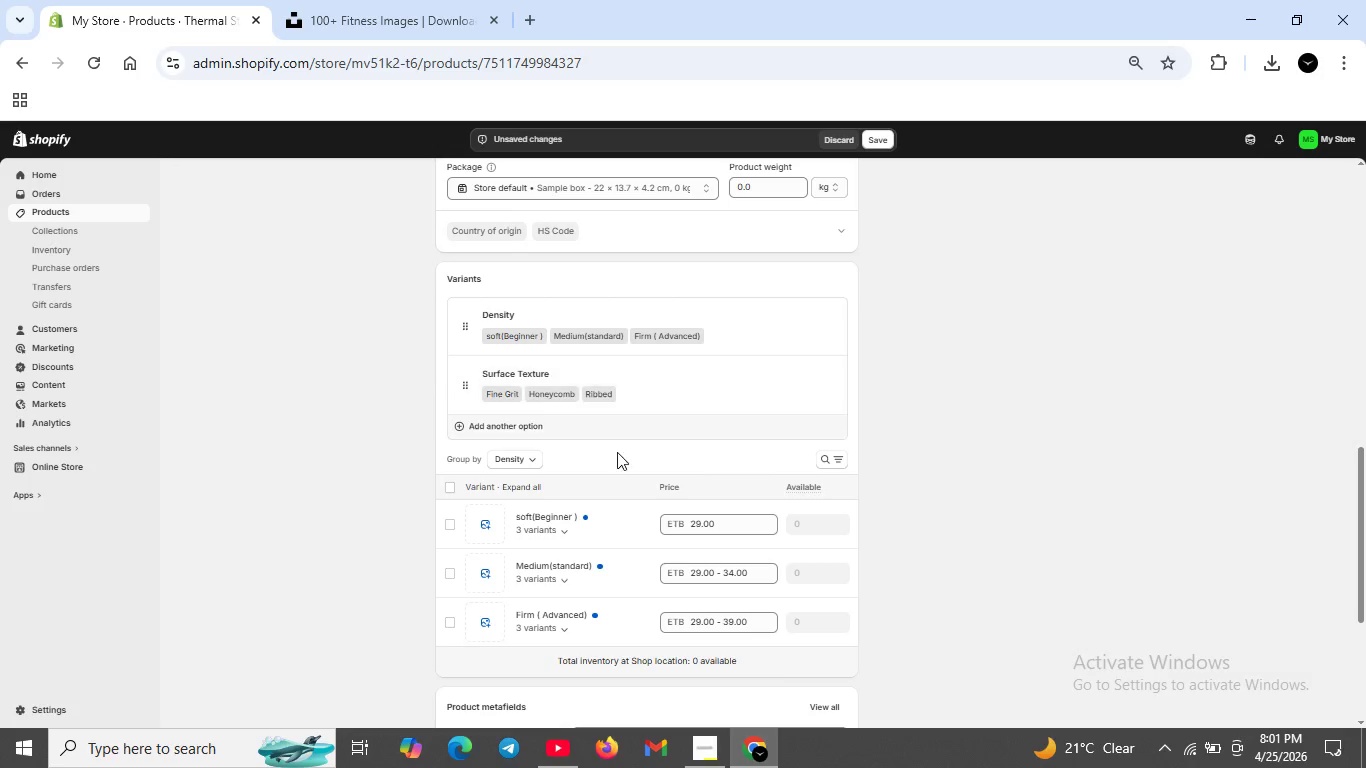 
left_click([560, 527])
 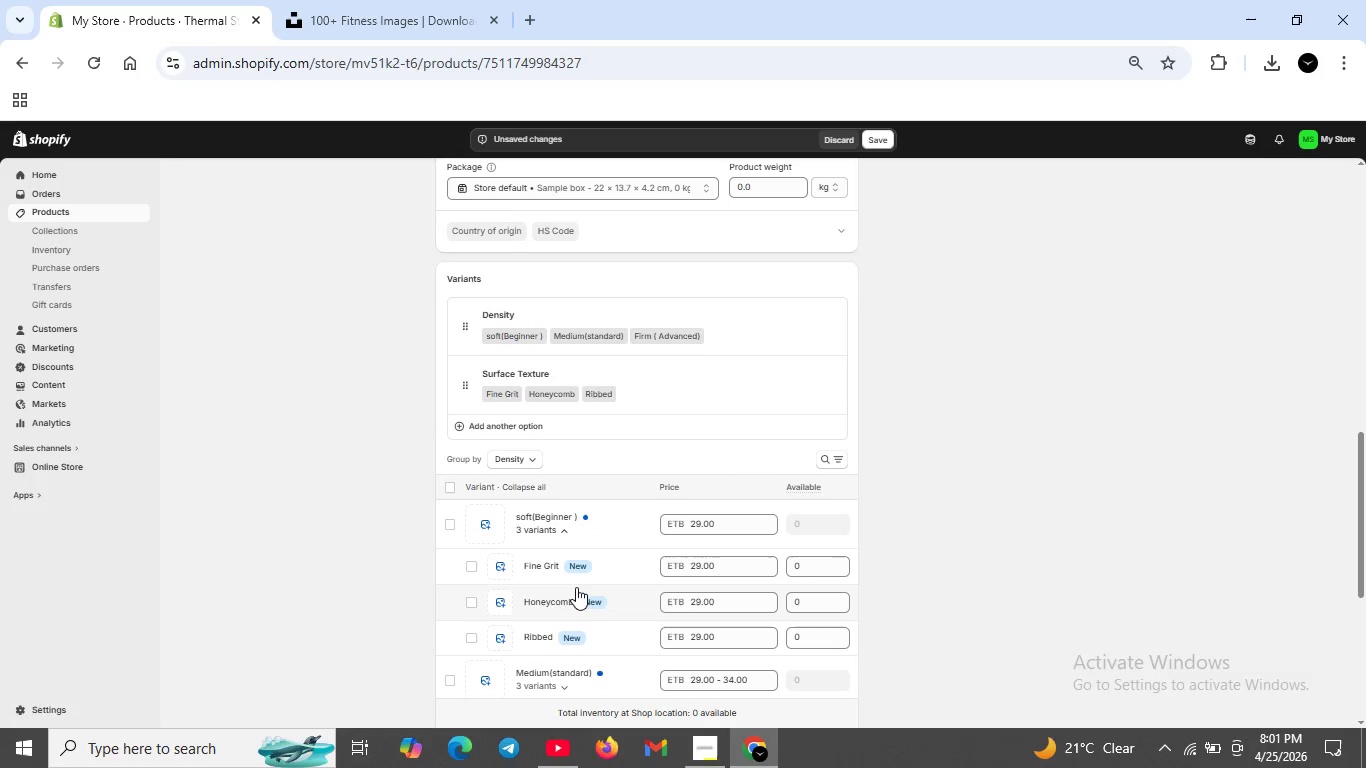 
scroll: coordinate [573, 552], scroll_direction: down, amount: 1.0
 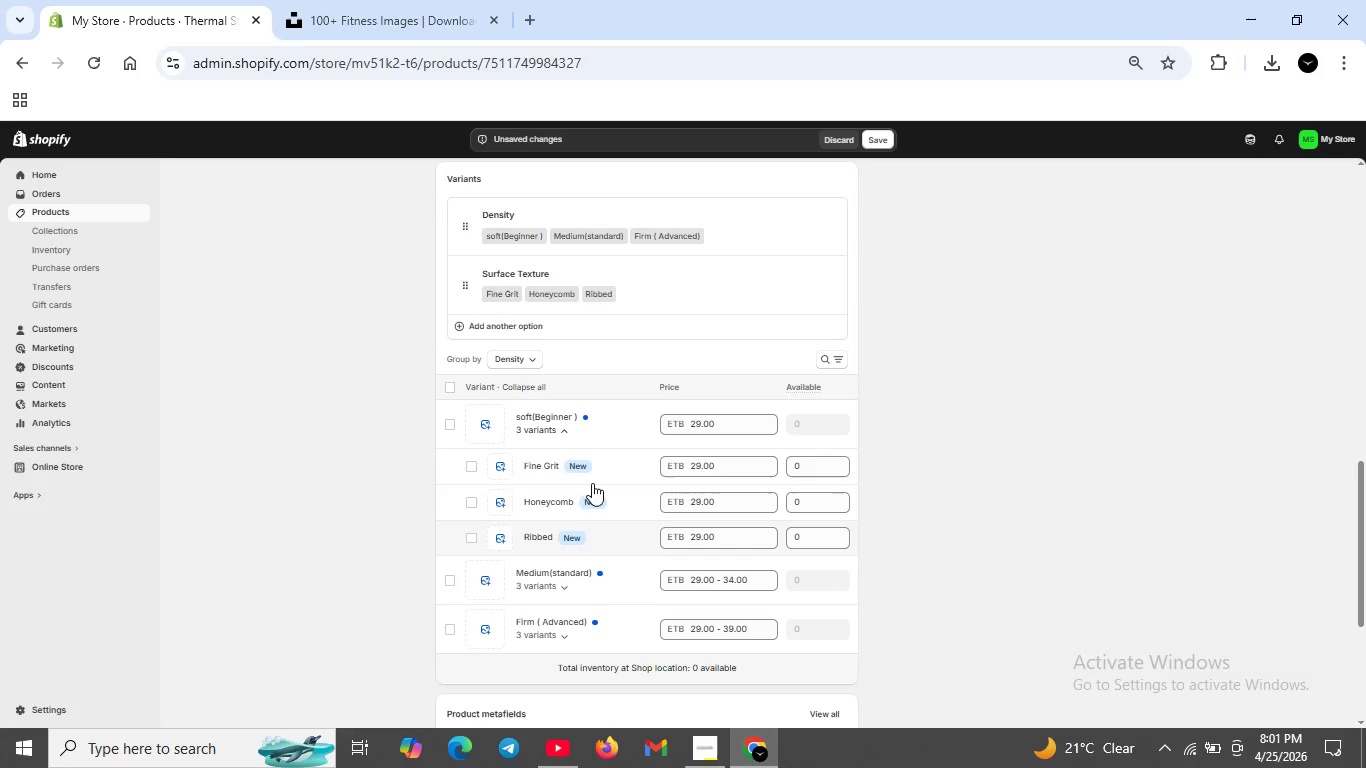 
left_click([553, 418])
 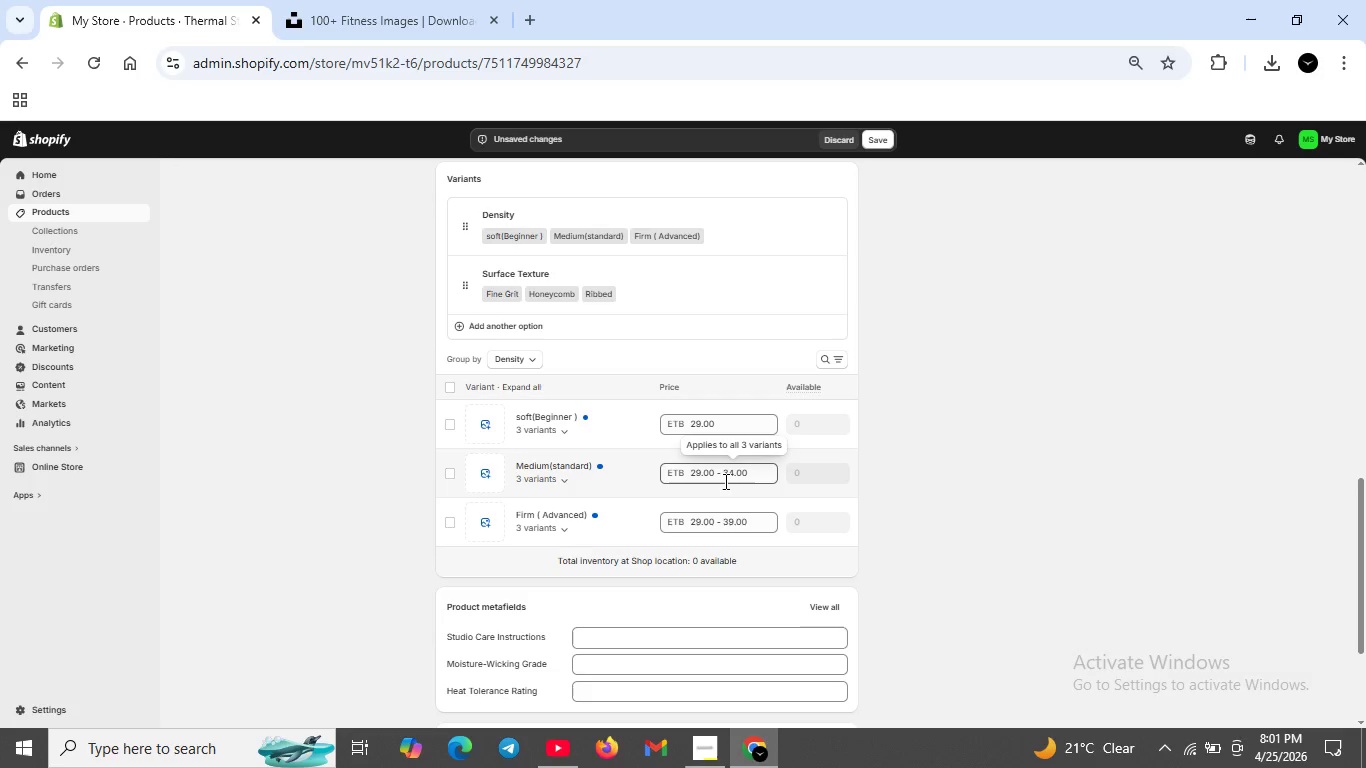 
double_click([749, 474])
 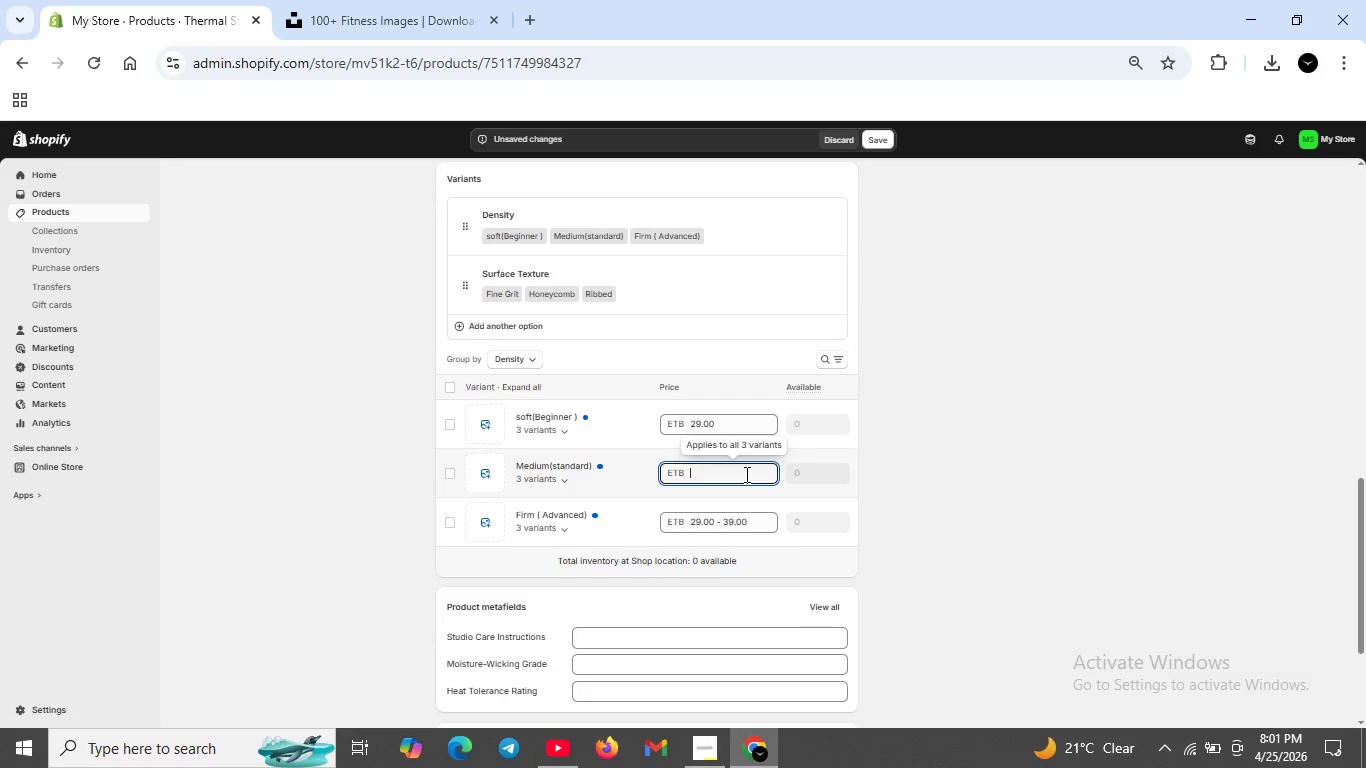 
type(34)
 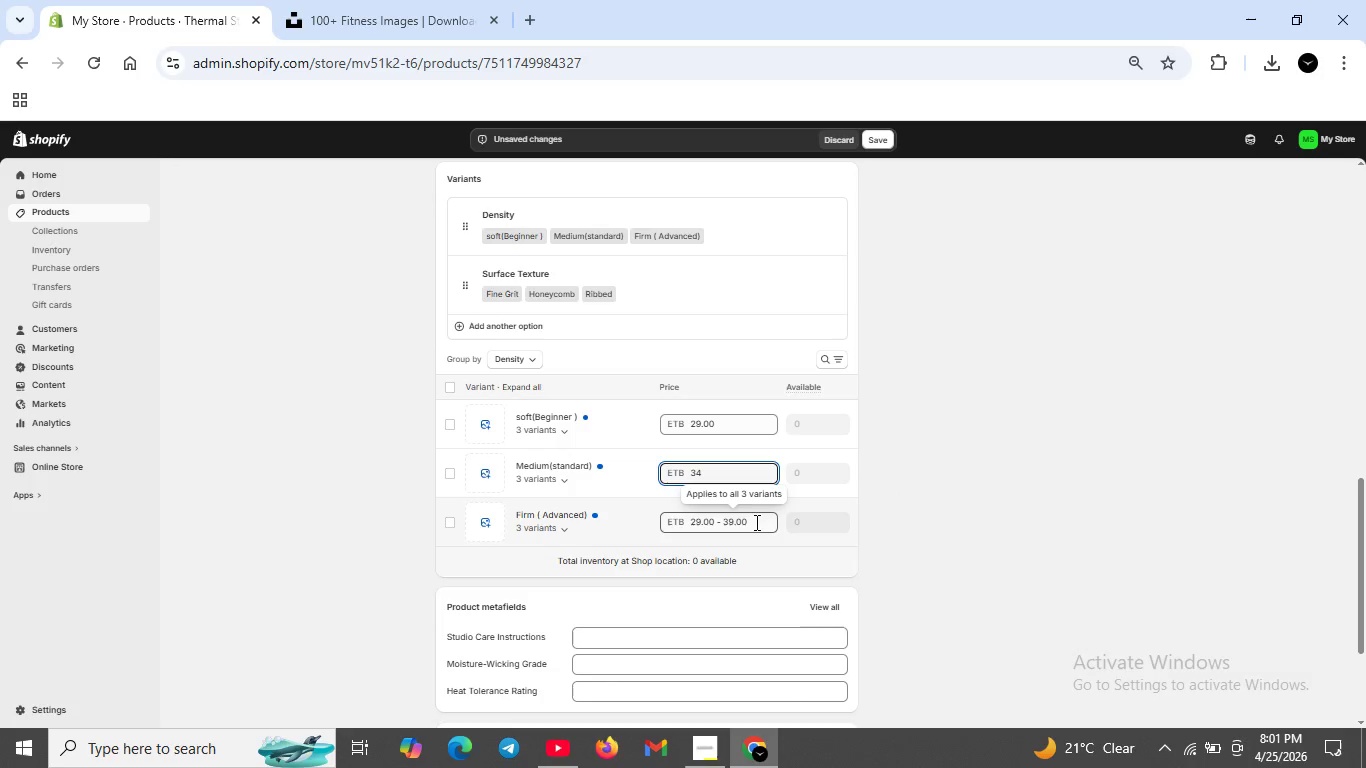 
double_click([753, 522])
 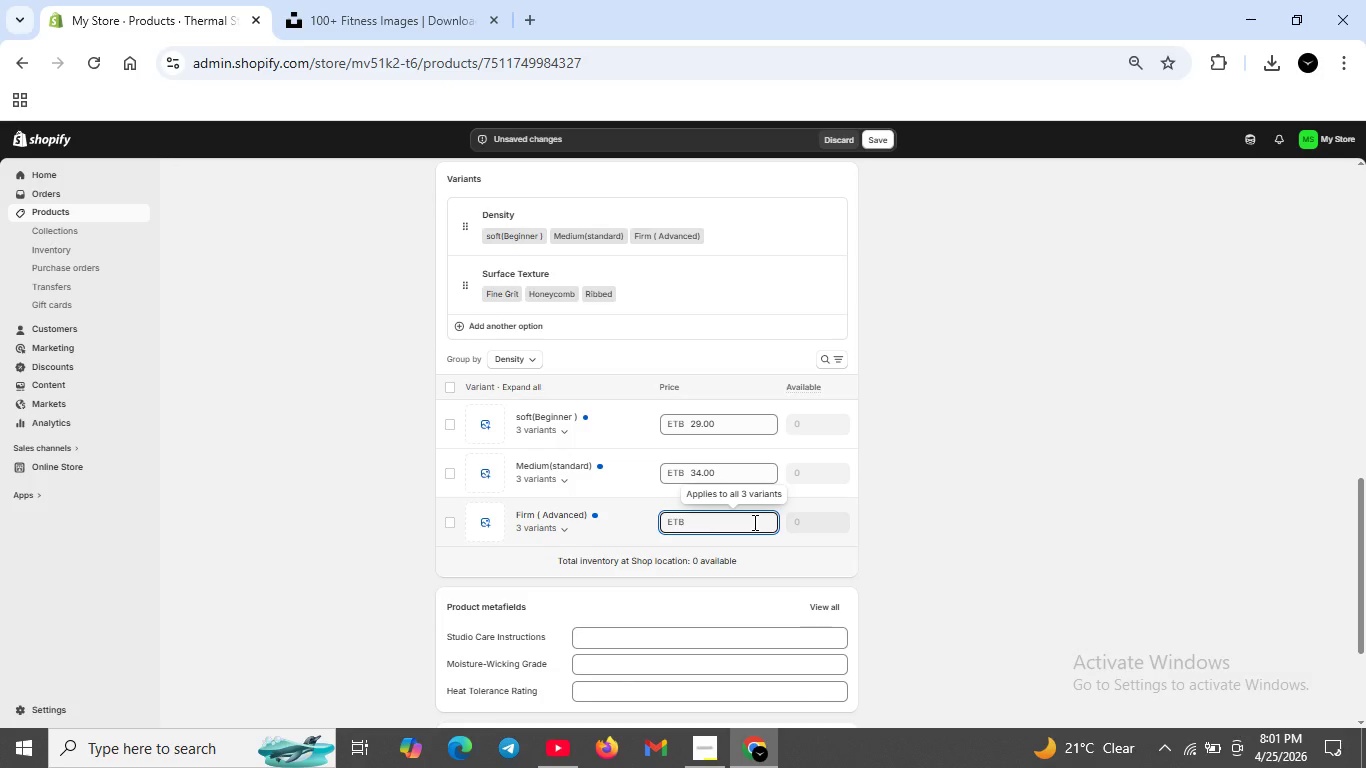 
type(39)
 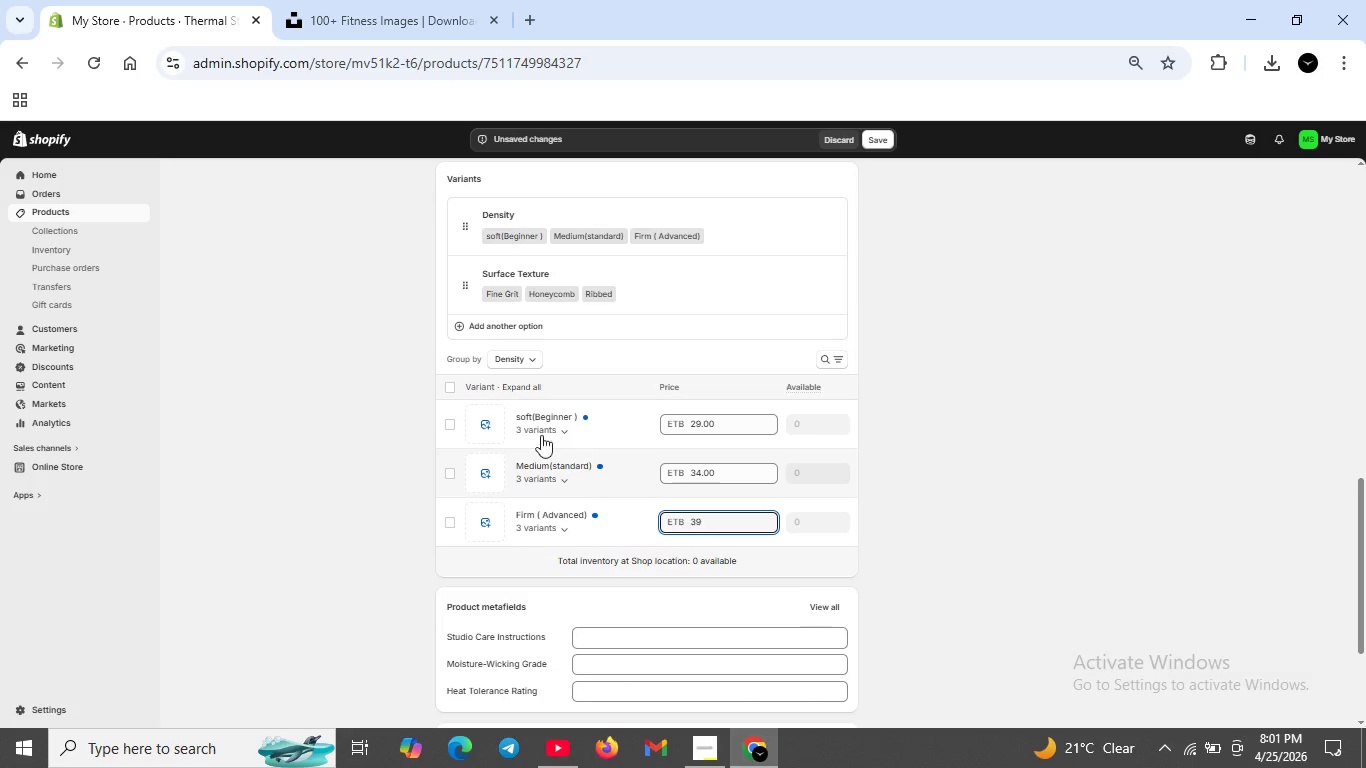 
left_click([539, 427])
 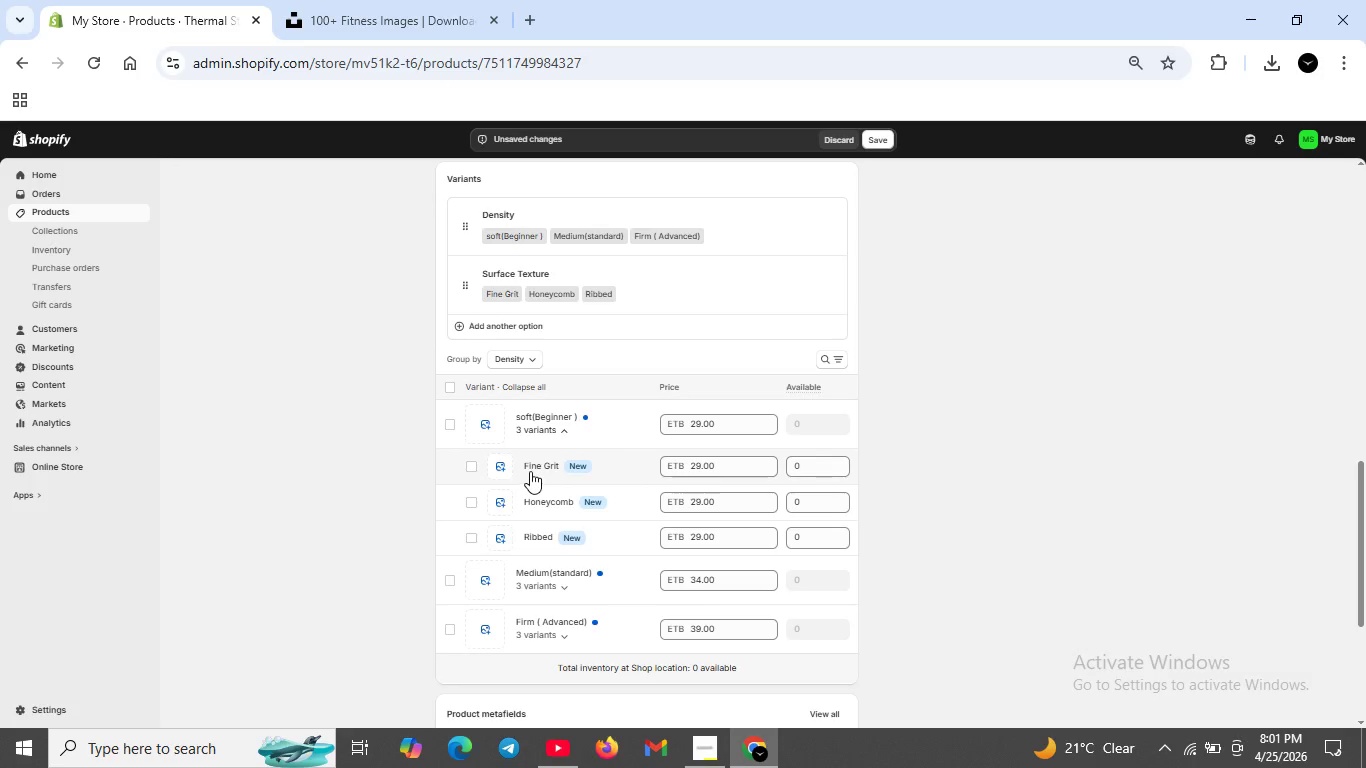 
left_click([536, 464])
 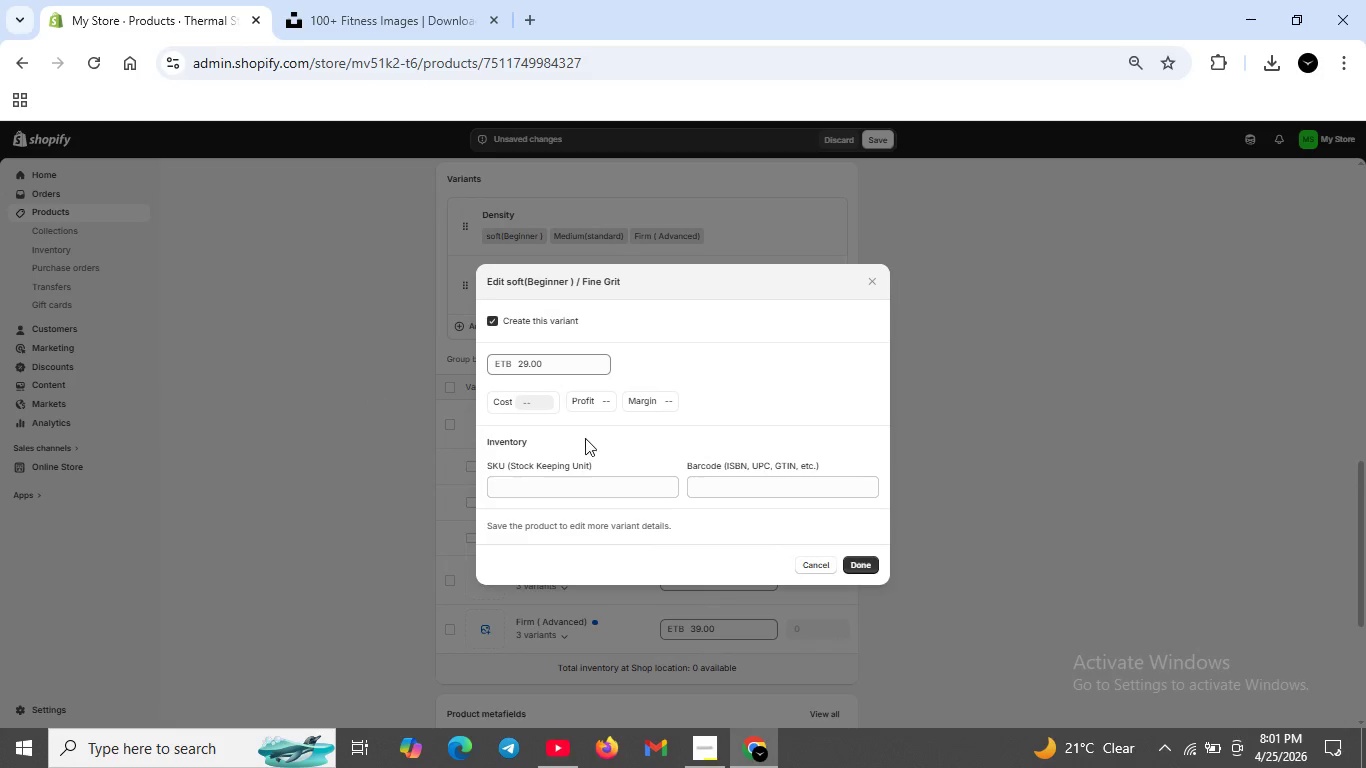 
left_click([553, 485])
 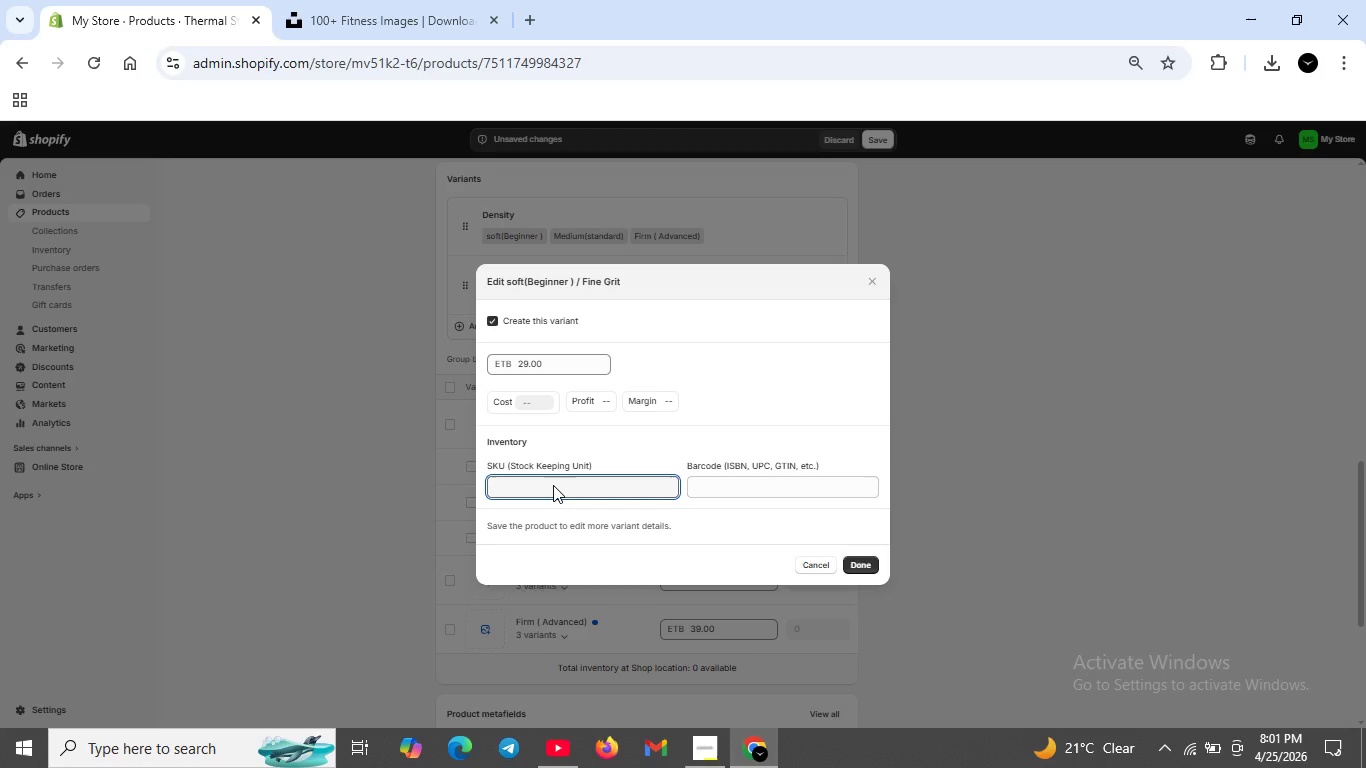 
type(LUM-BLK-SFT-FG)
 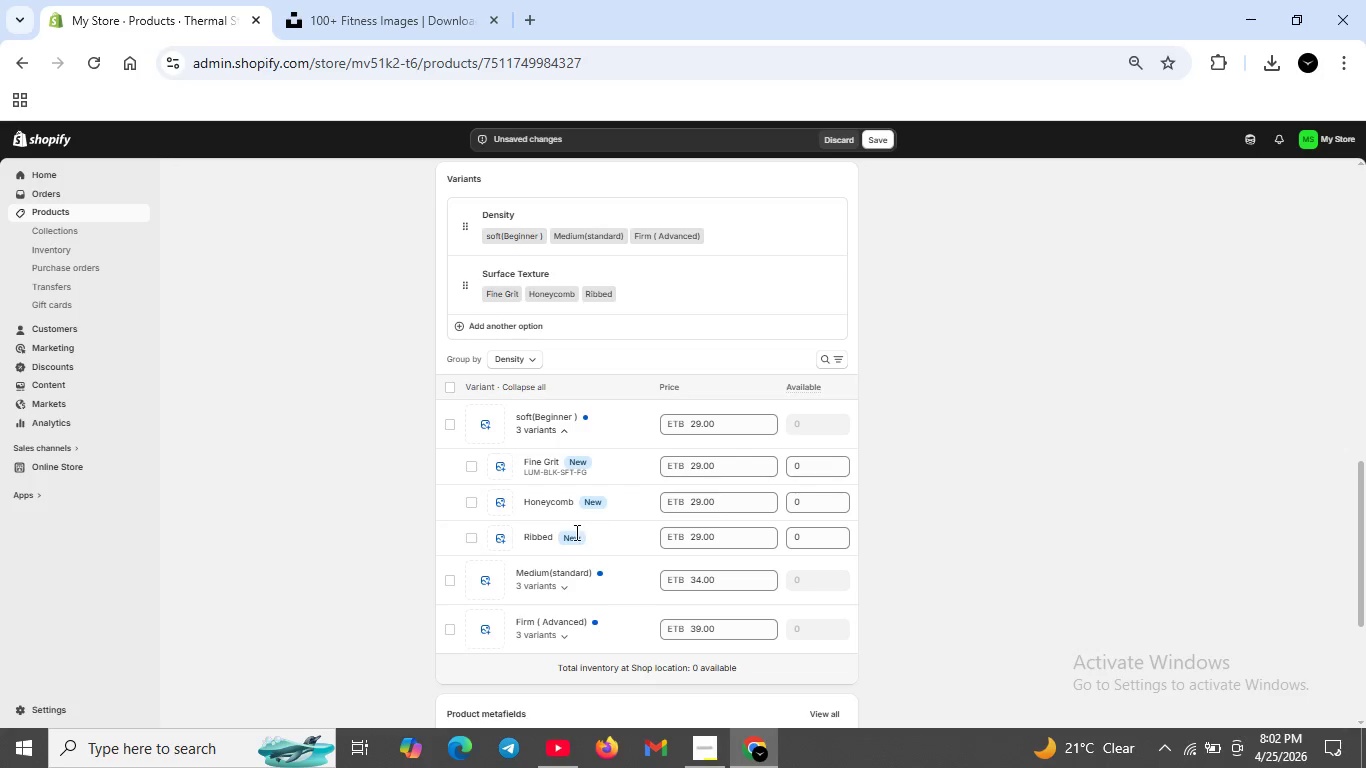 
left_click([546, 501])
 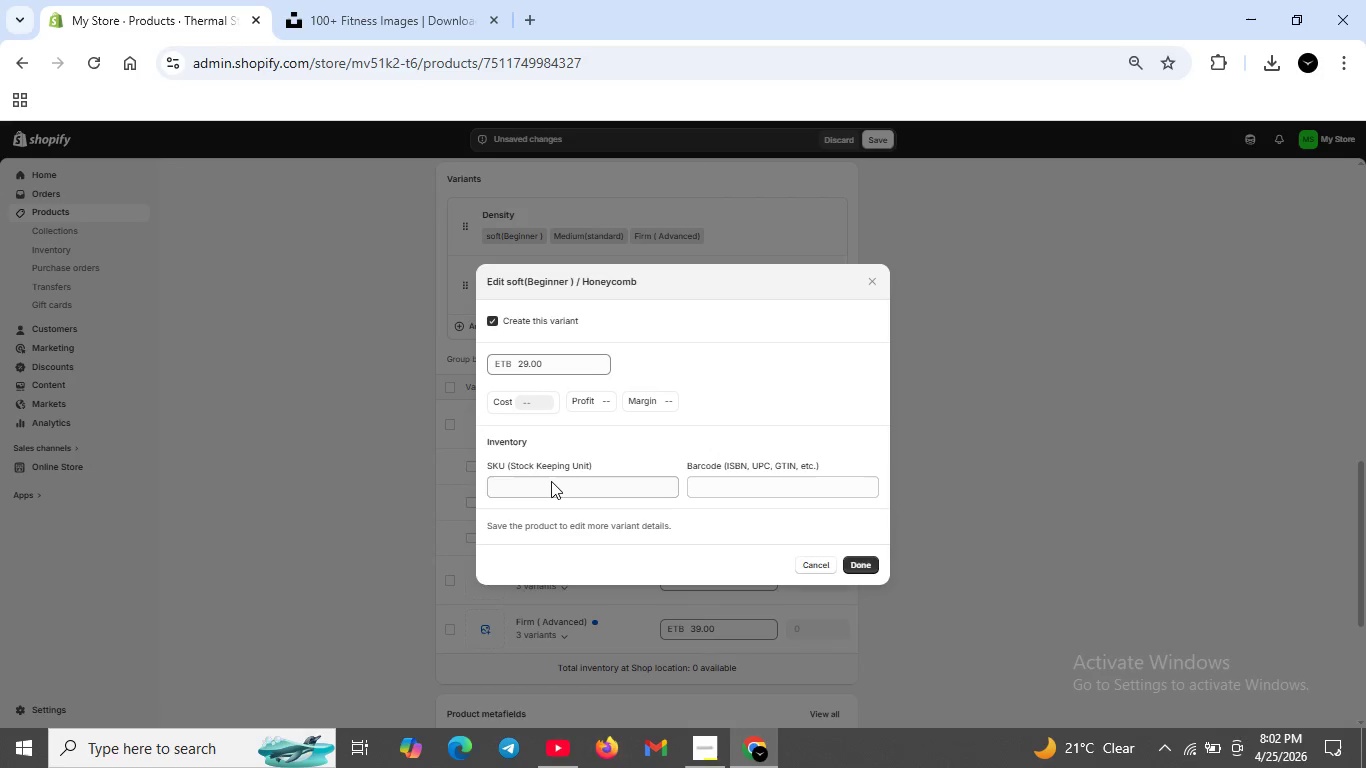 
left_click([551, 481])
 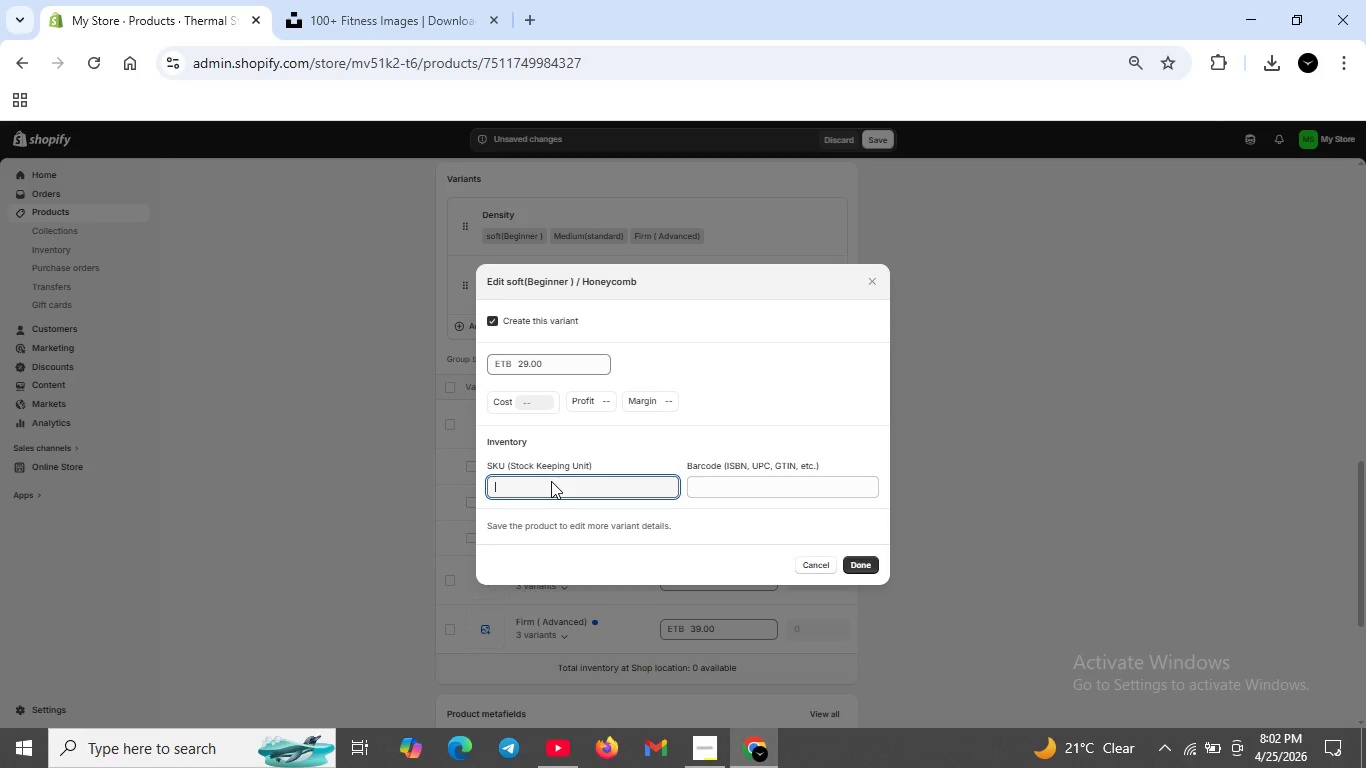 
type(LUM-BLK-SFT-HC)
 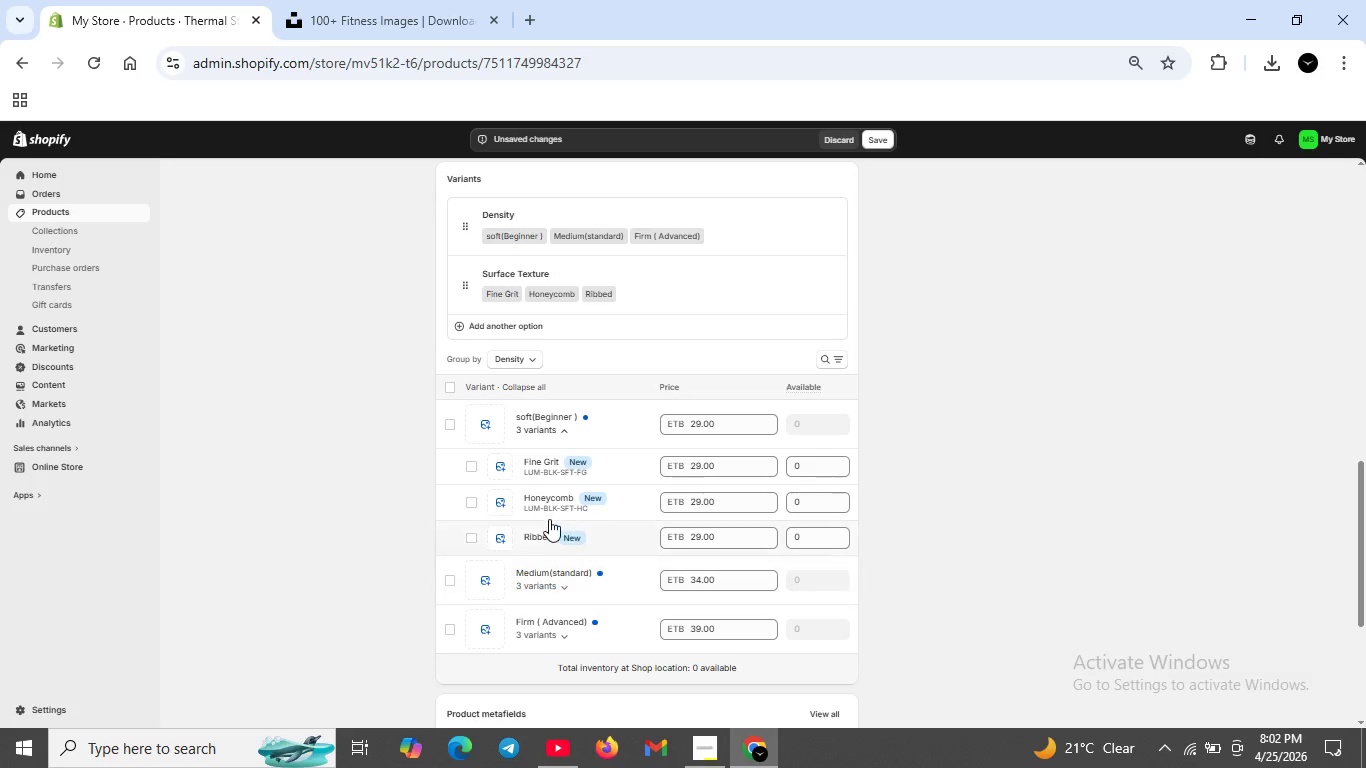 
left_click([536, 535])
 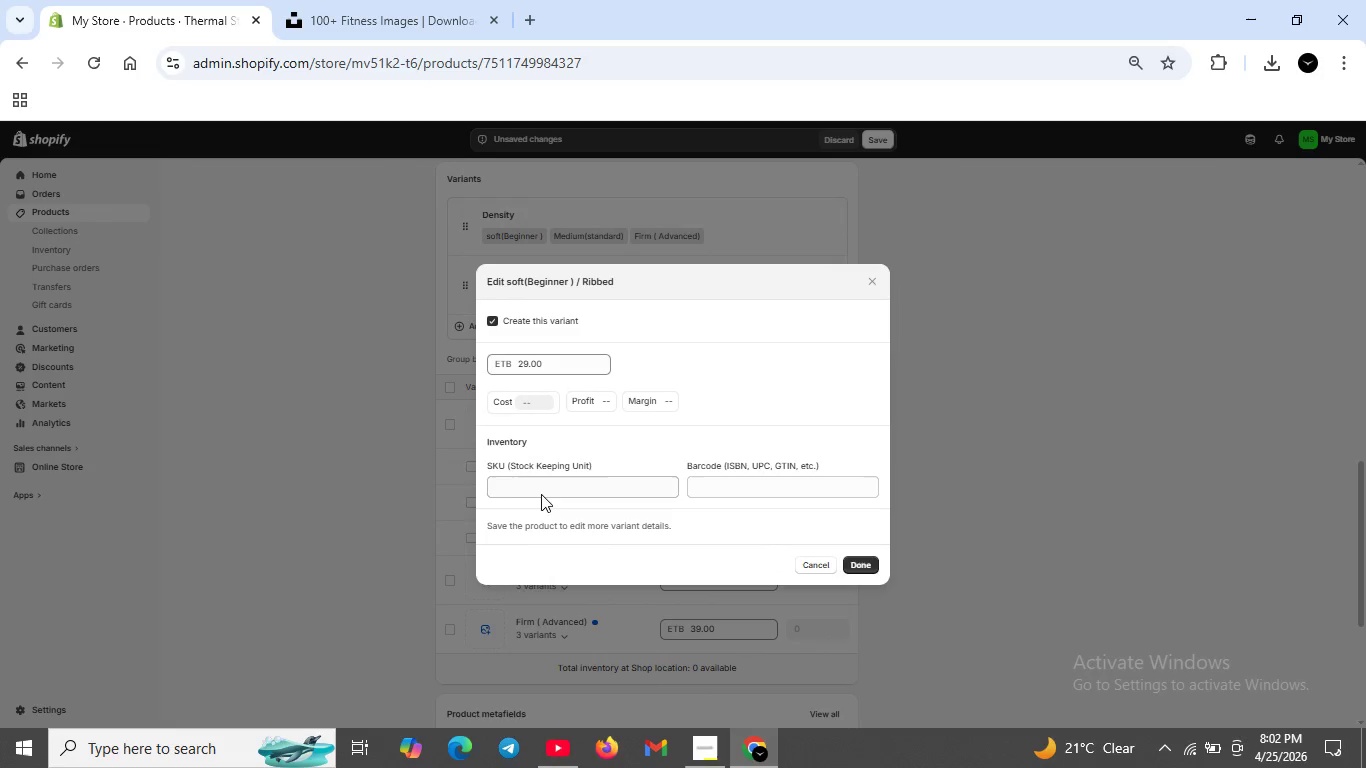 
left_click([542, 483])
 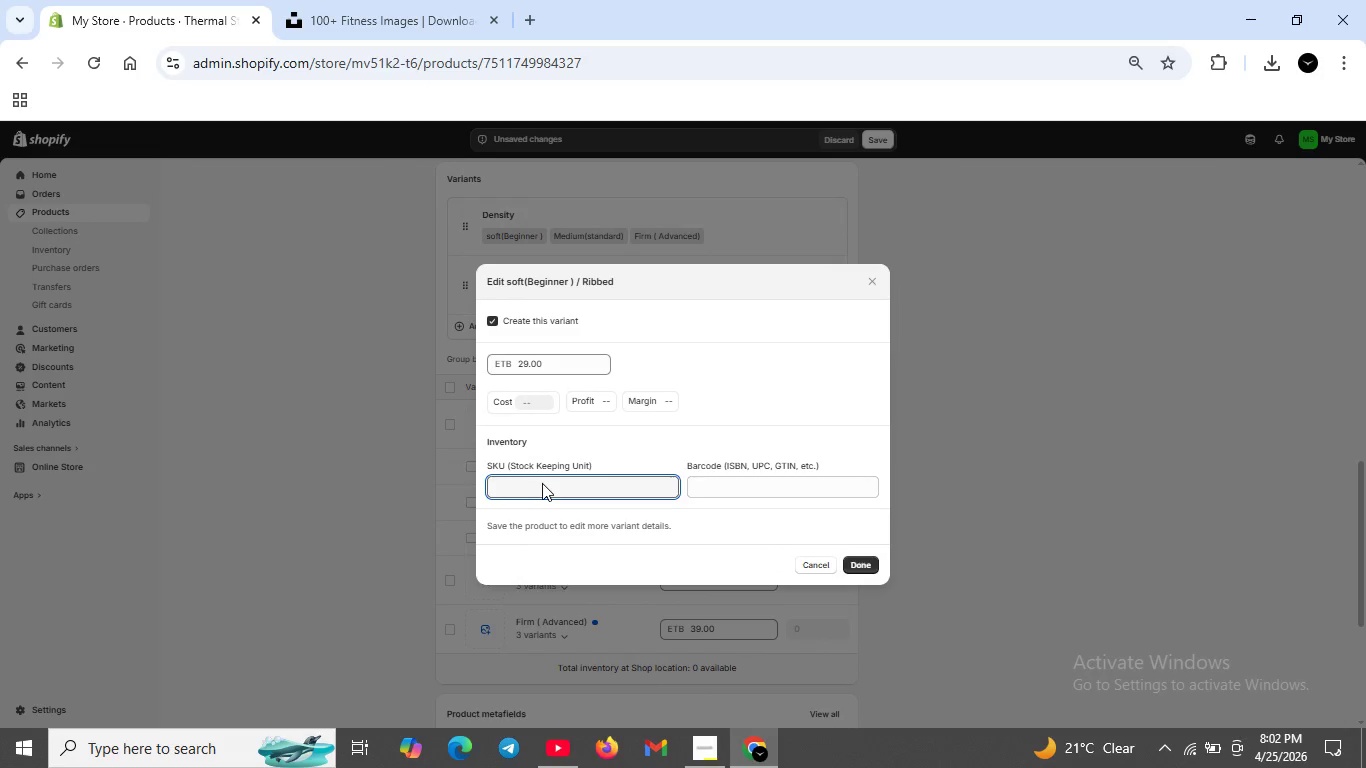 
type(LUM-BLK-SFT-RB)
 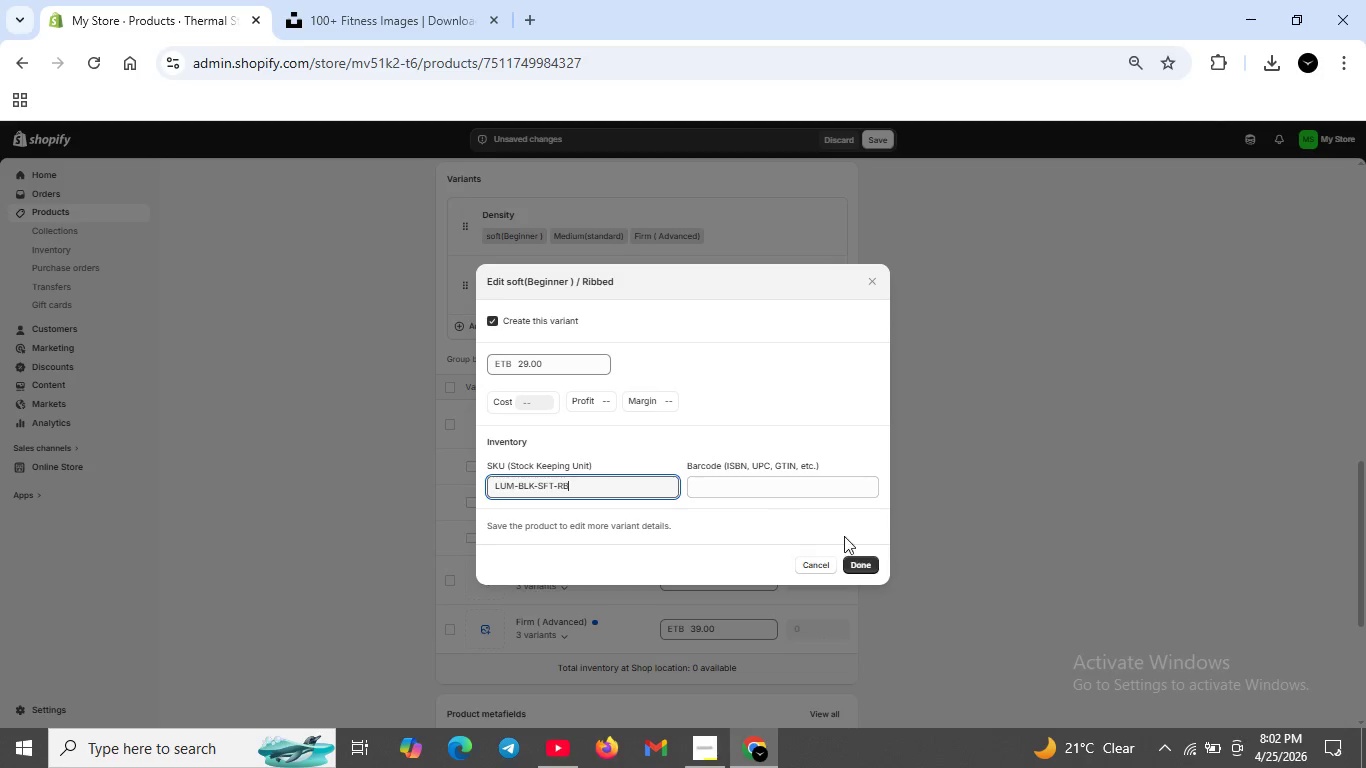 
left_click([861, 562])
 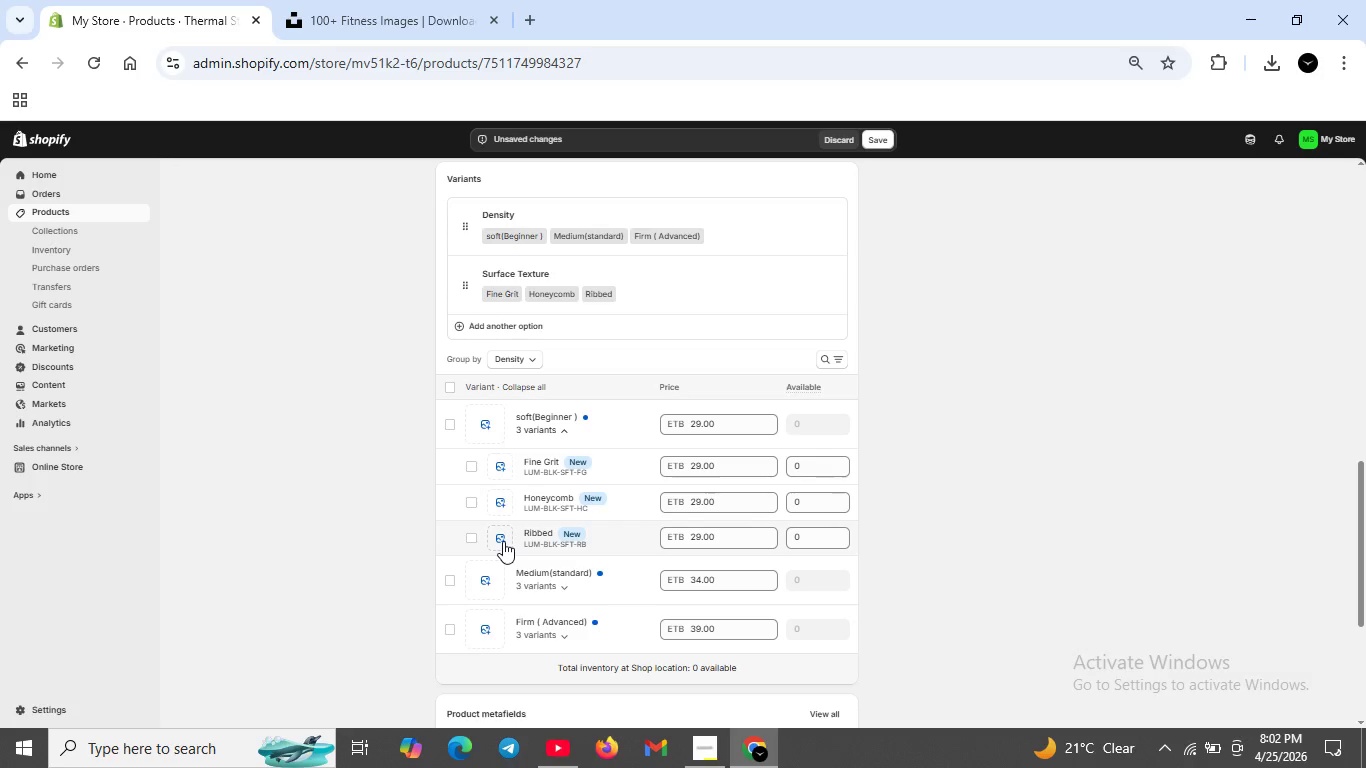 
scroll: coordinate [503, 541], scroll_direction: down, amount: 1.0
 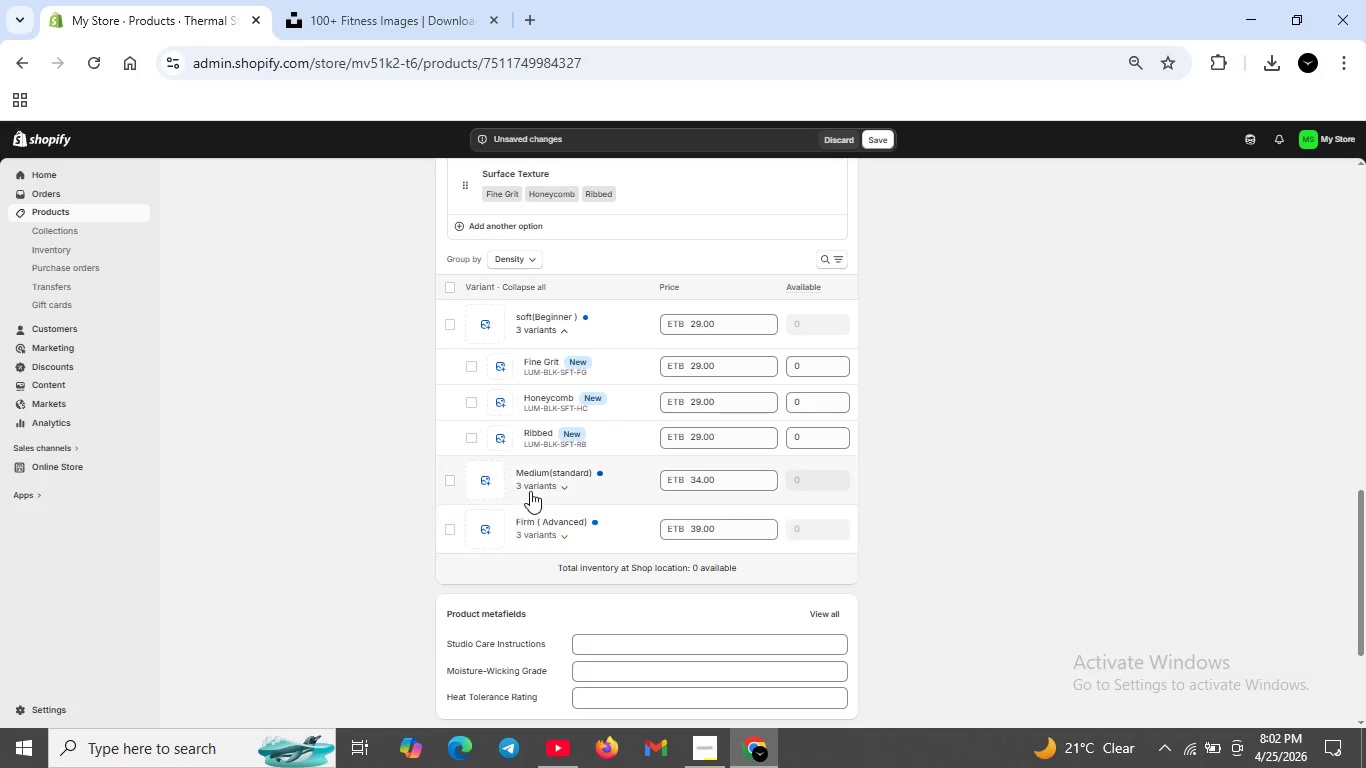 
left_click([534, 486])
 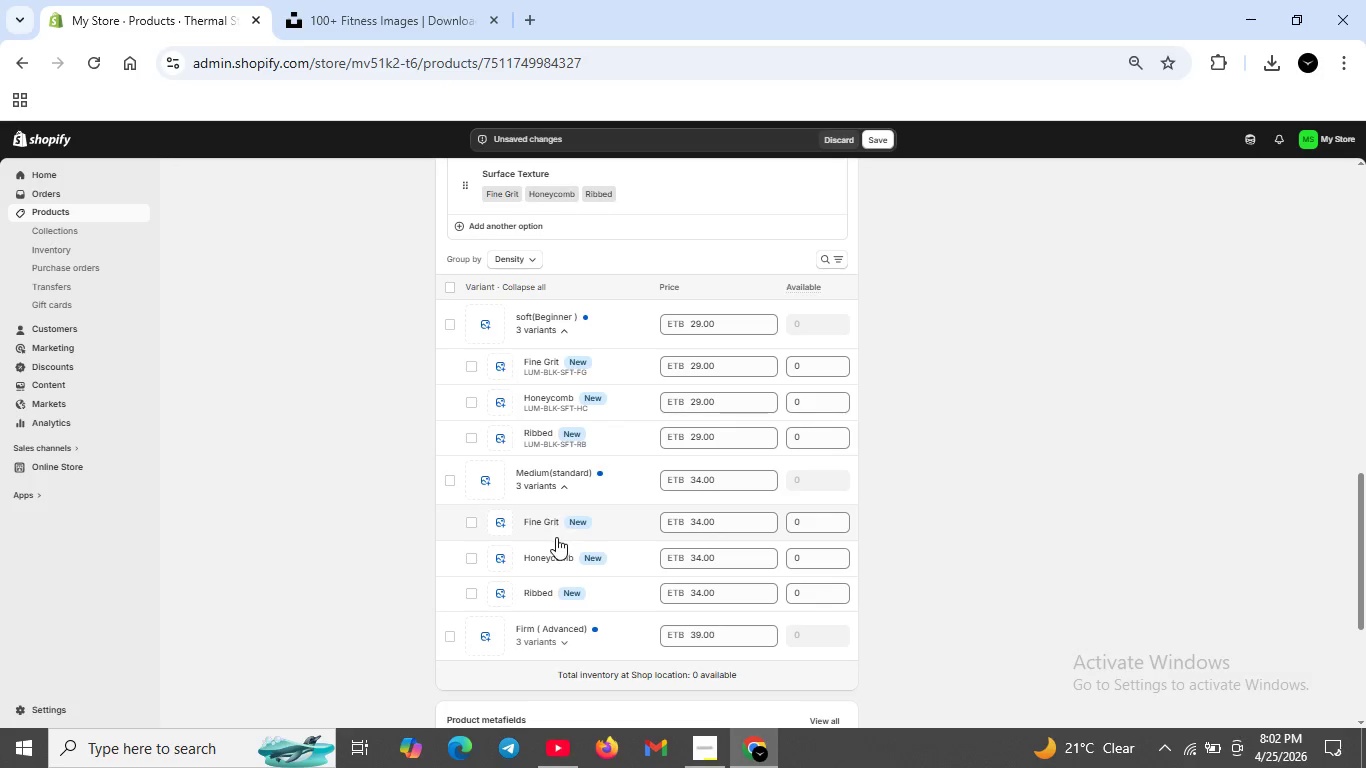 
left_click([546, 522])
 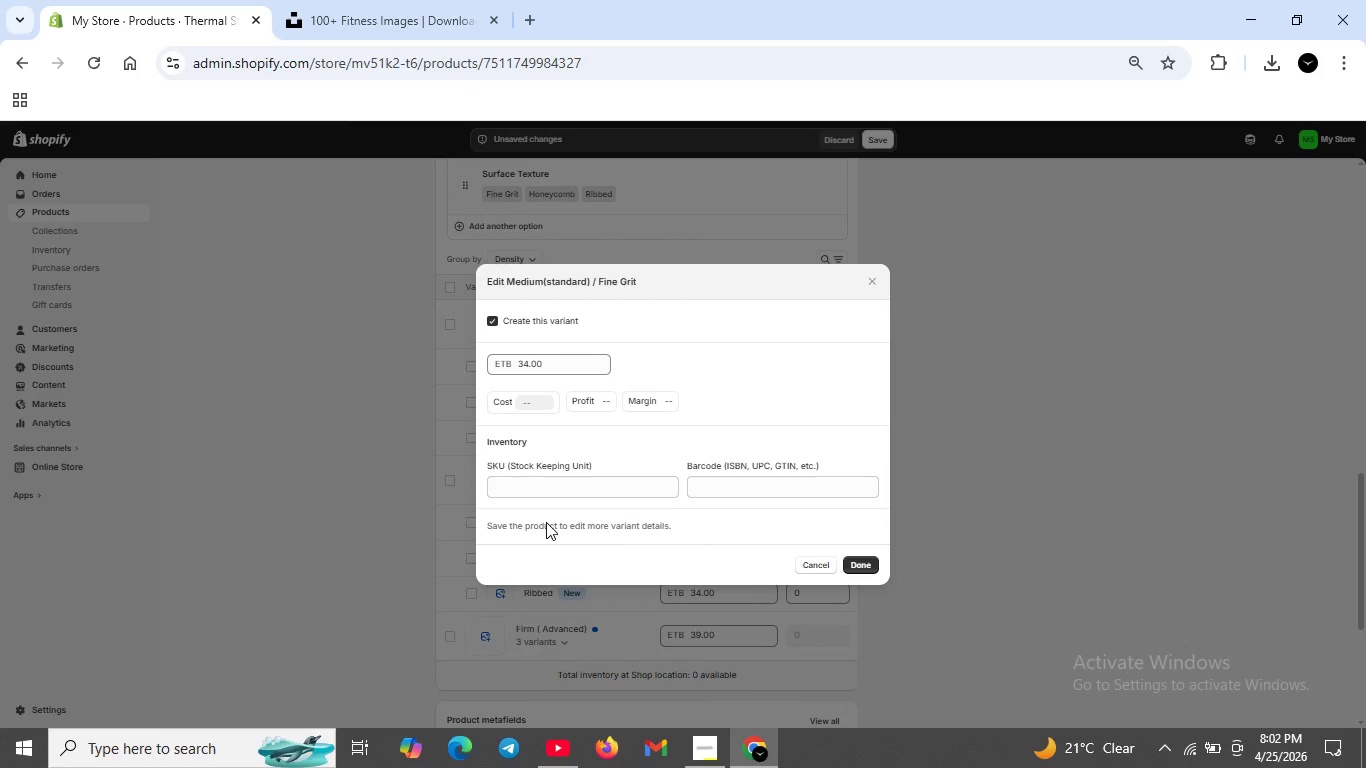 
type(LU)
 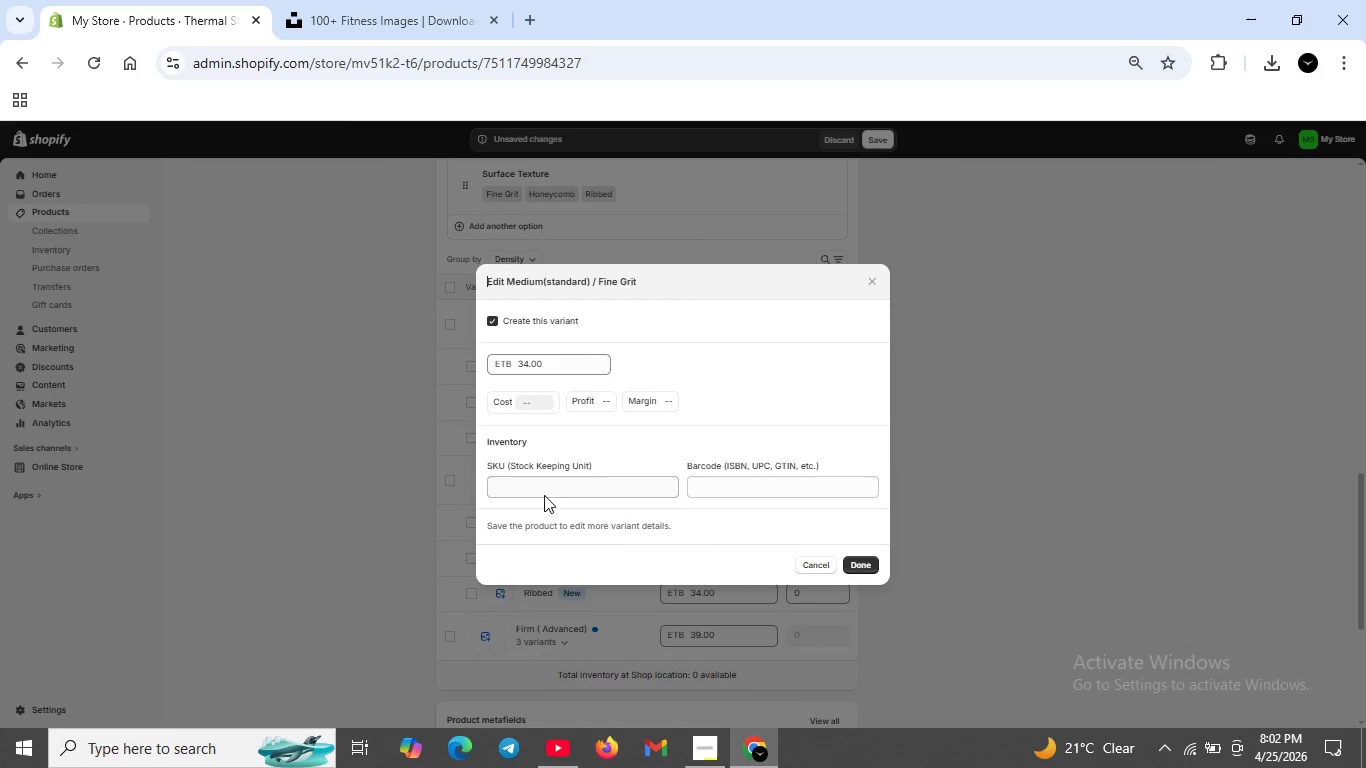 
left_click([544, 495])
 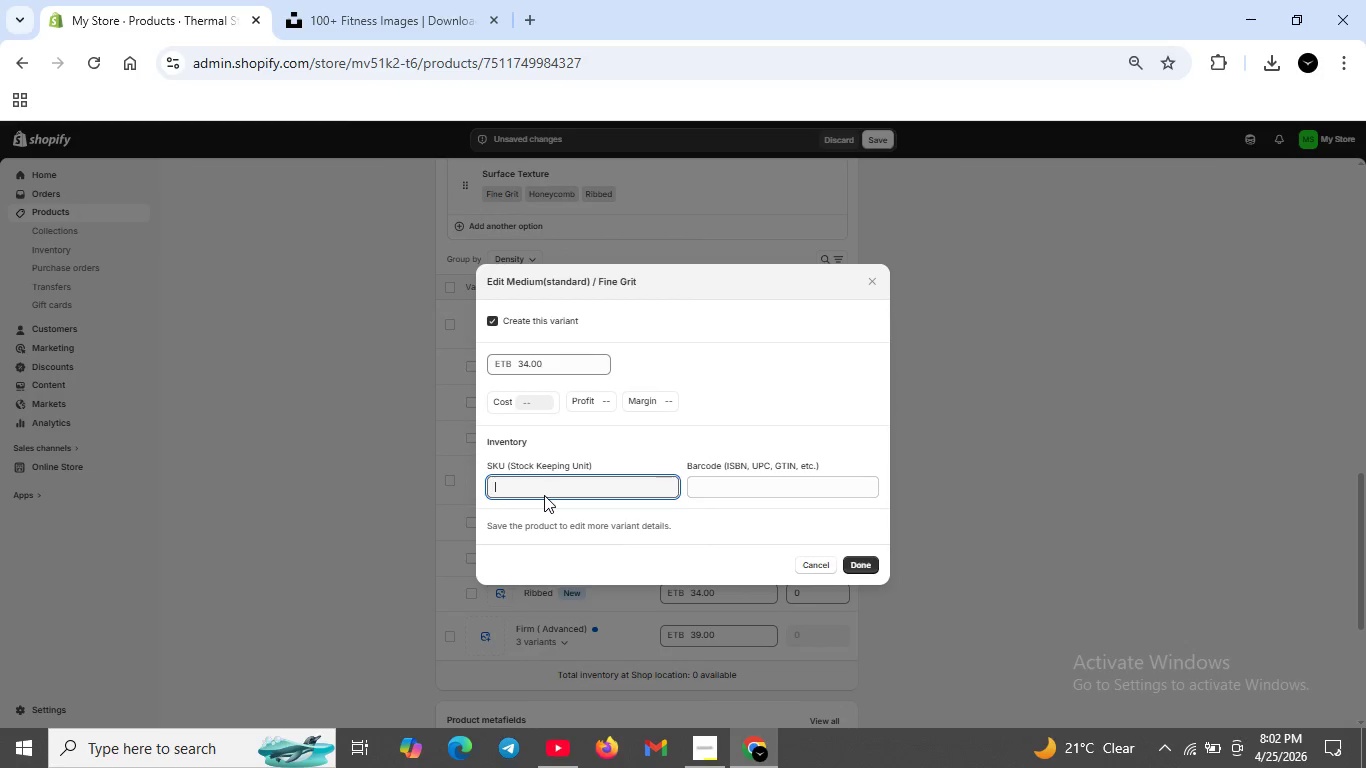 
type(LM)
key(Backspace)
type(UM-BLK-MED-)
 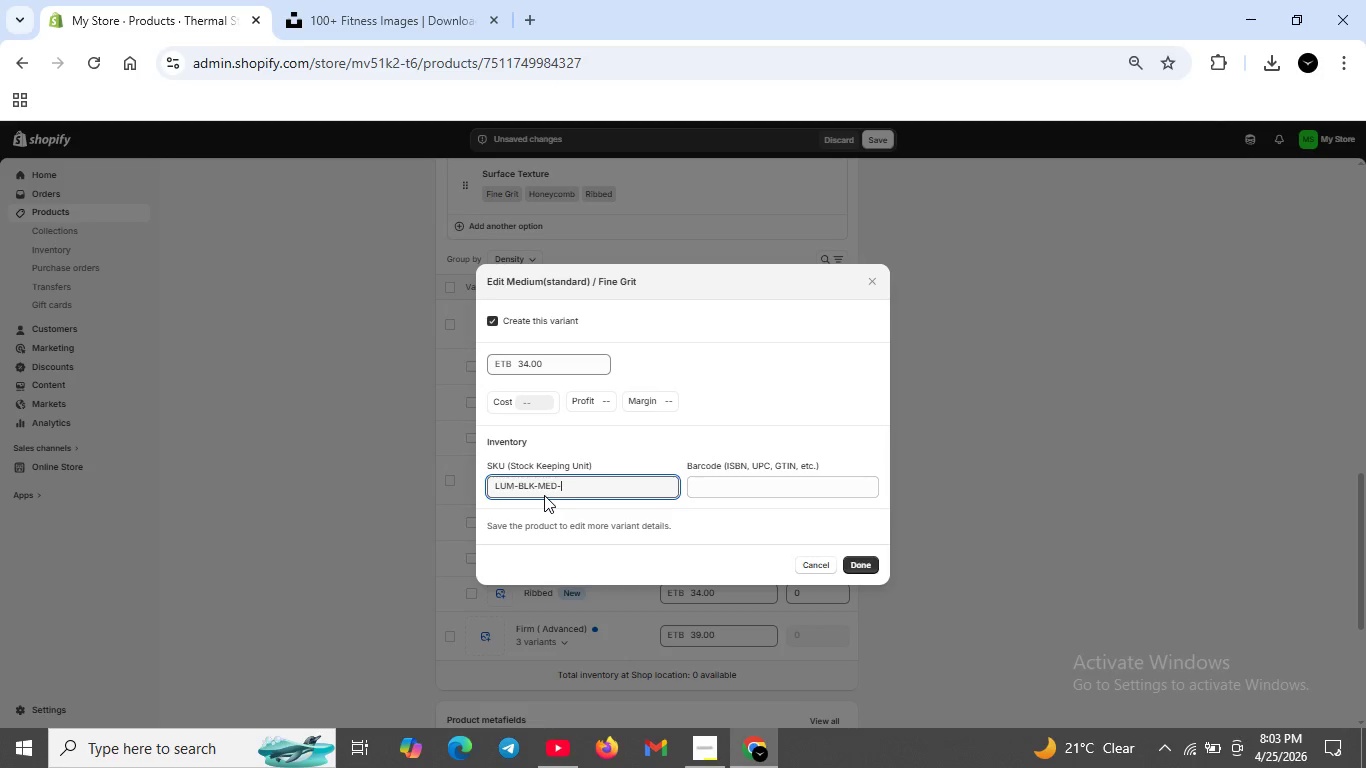 
wait(8.23)
 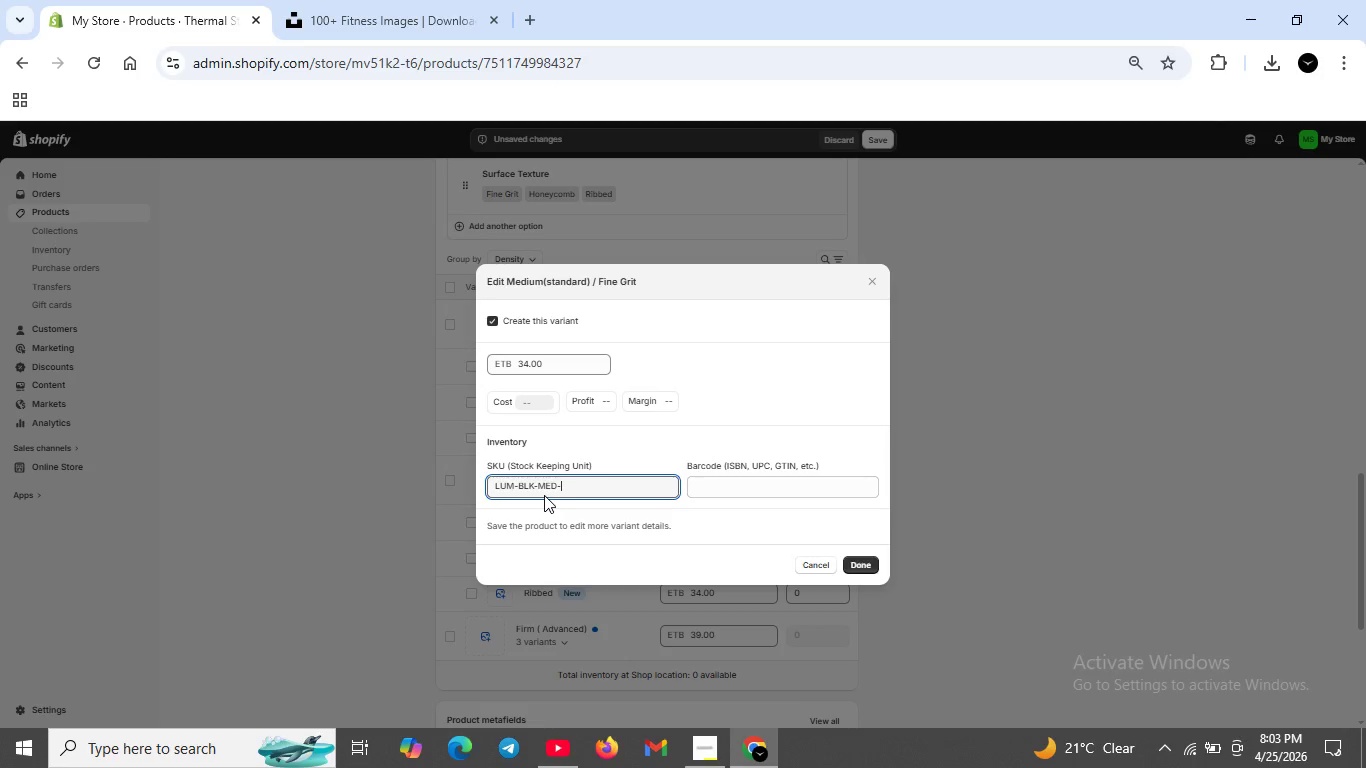 
type(FG)
 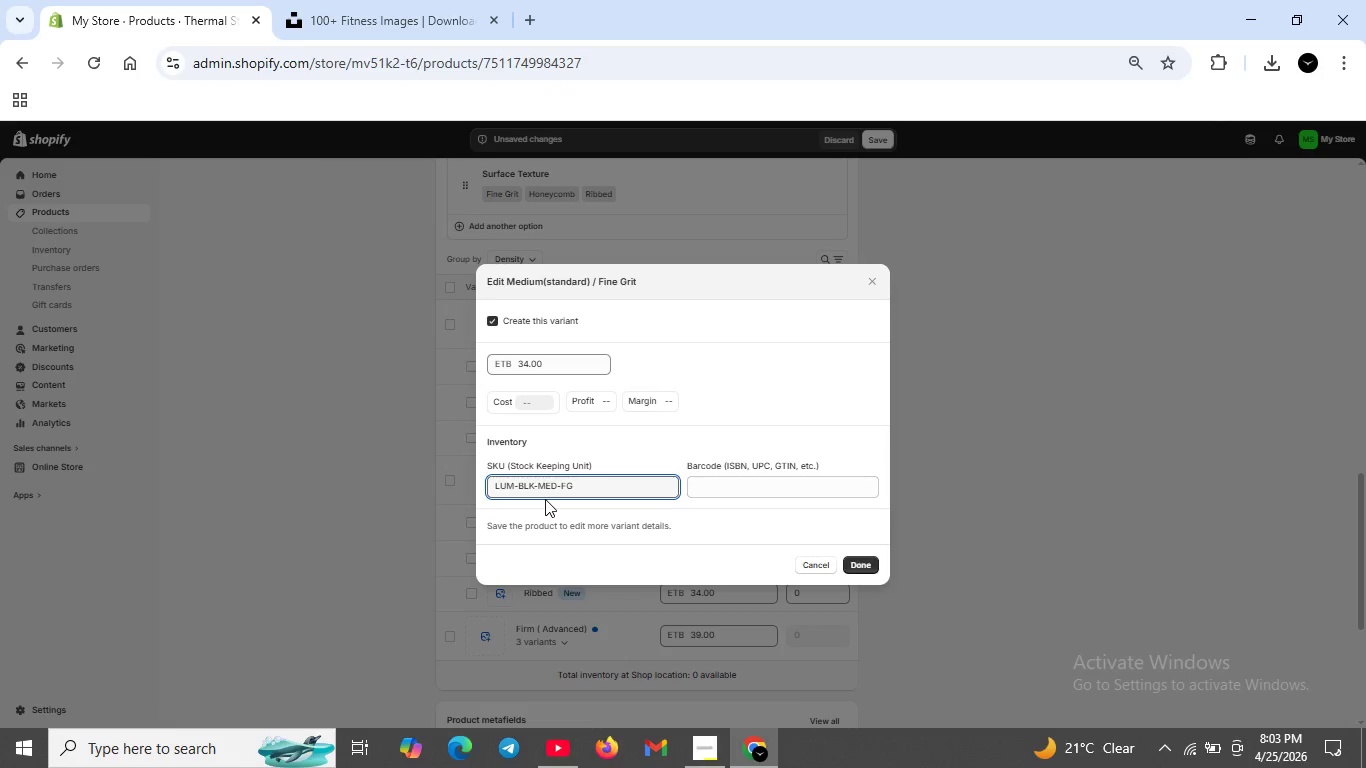 
scroll: coordinate [545, 499], scroll_direction: up, amount: 1.0
 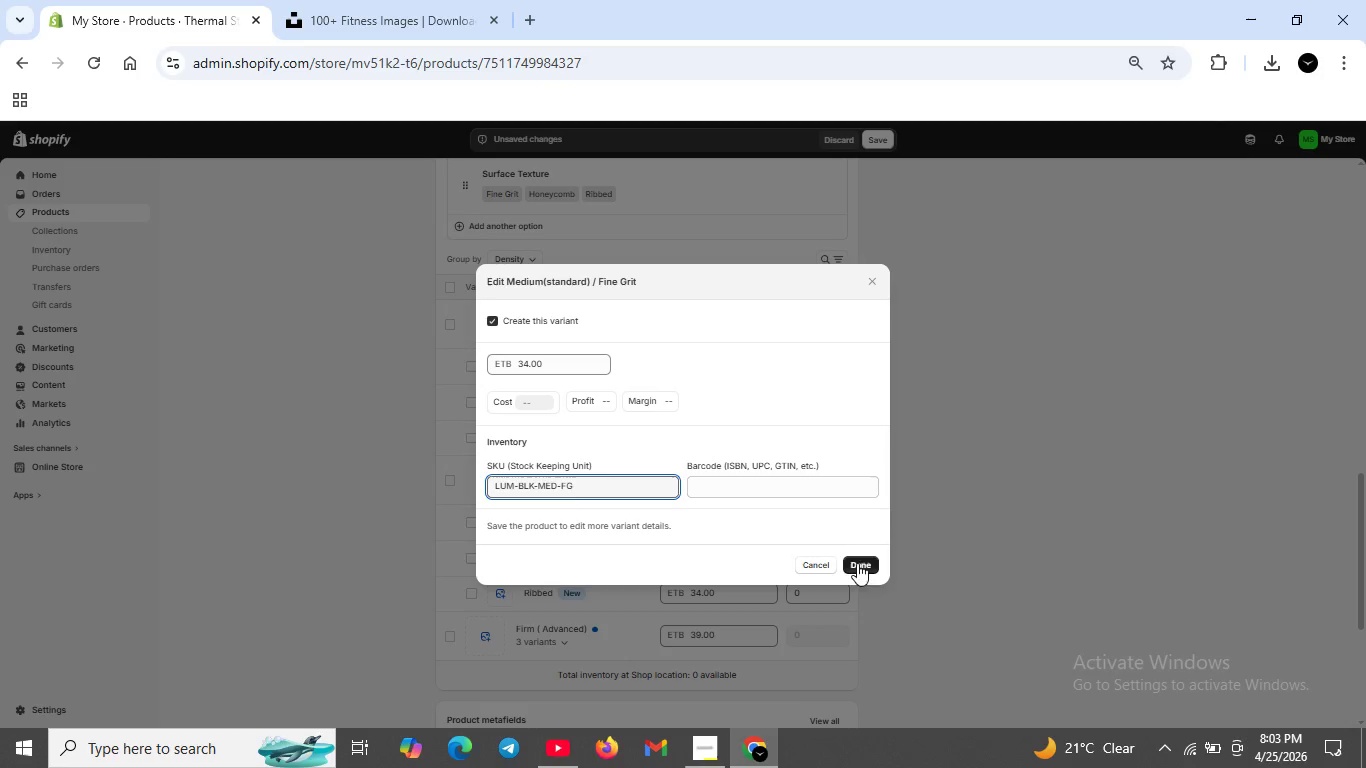 
left_click([857, 559])
 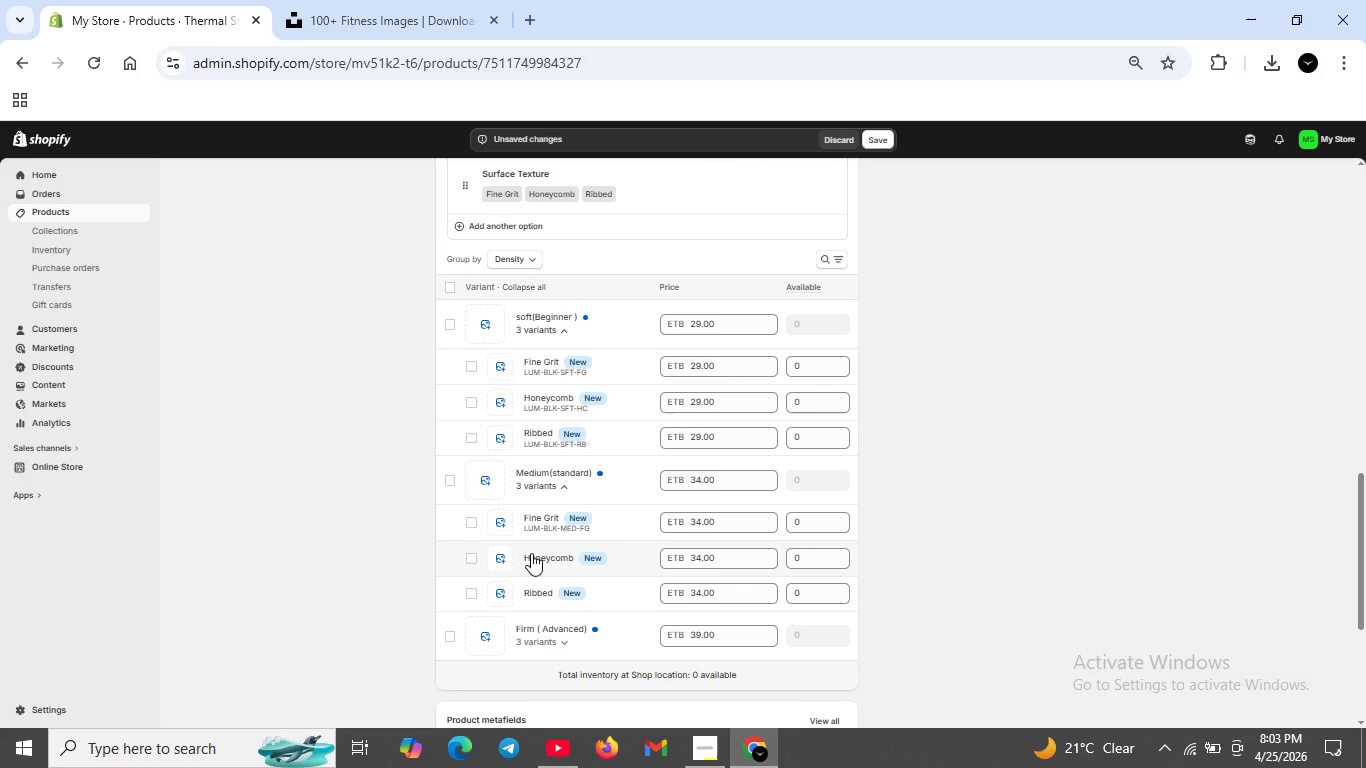 
left_click([531, 555])
 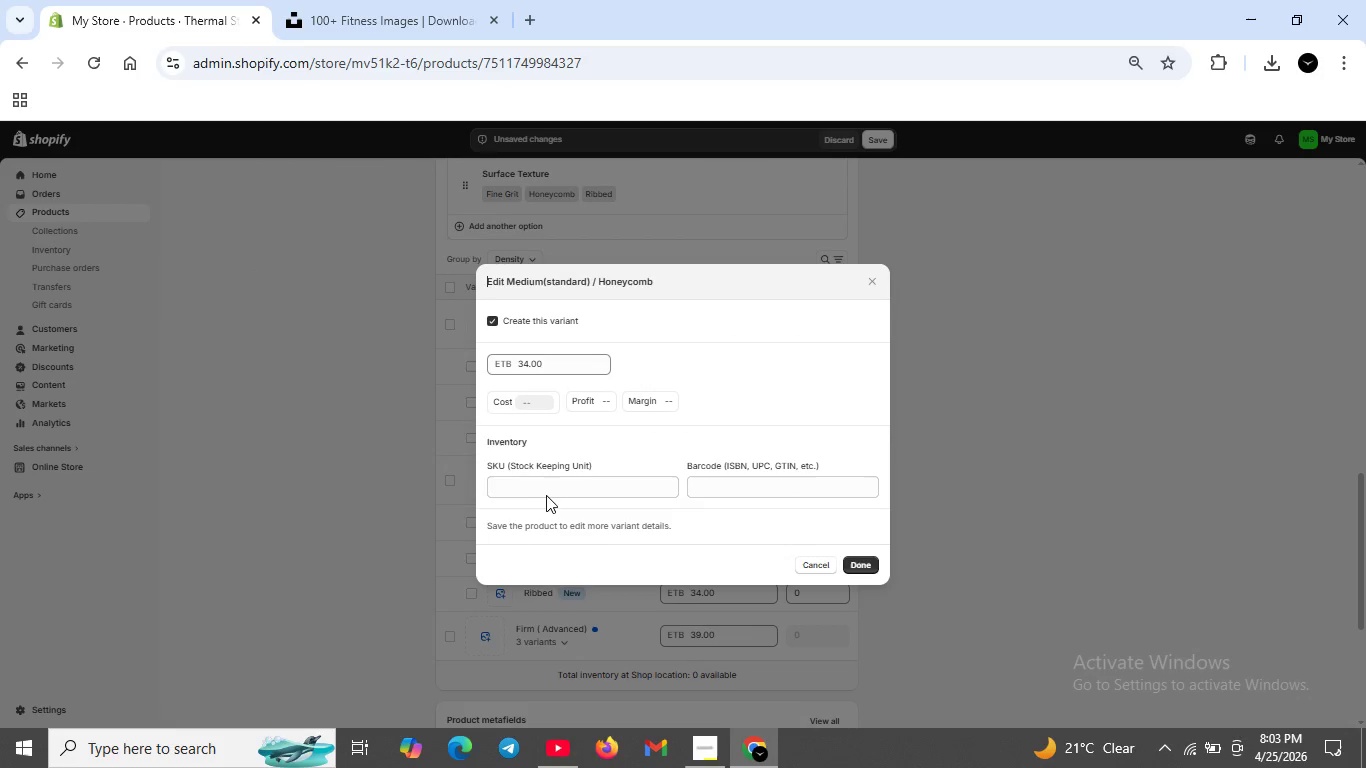 
left_click([550, 477])
 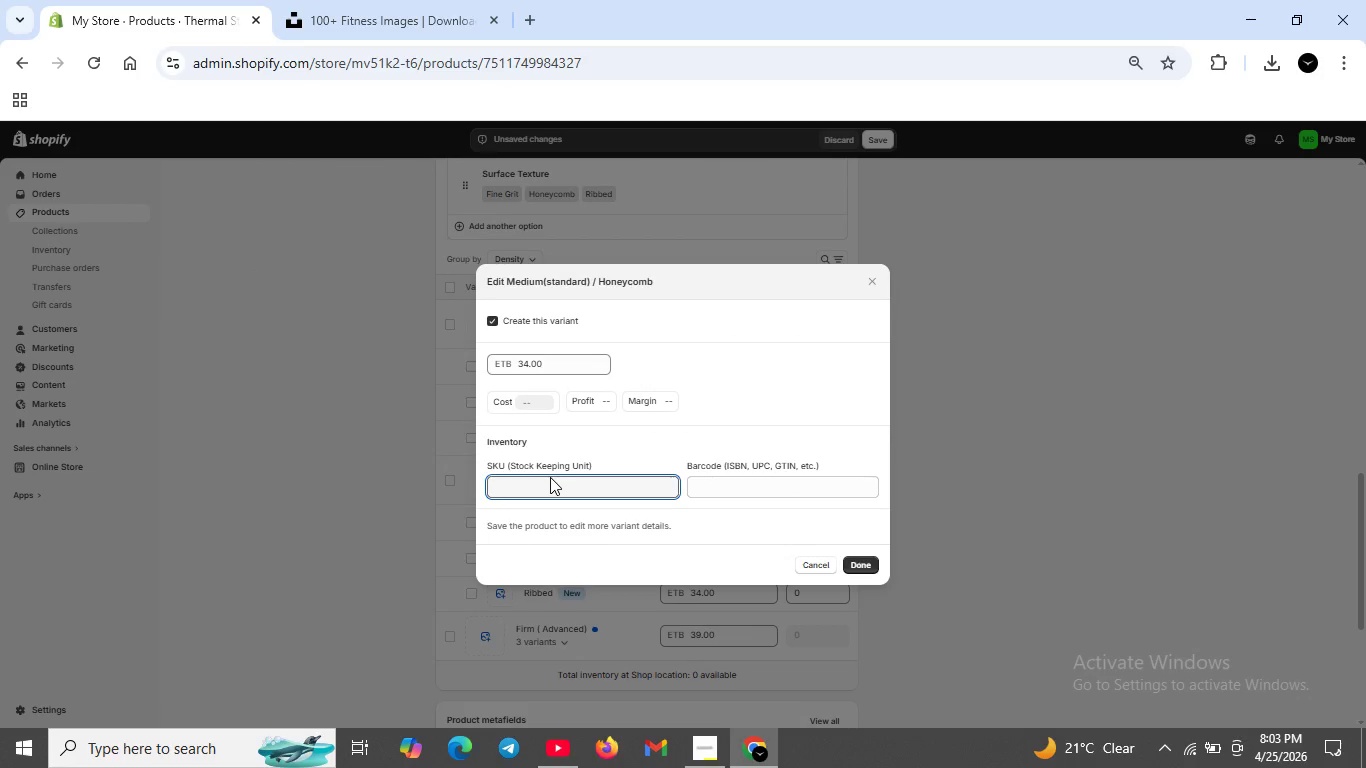 
type(LUM-BLK-MED-HC)
 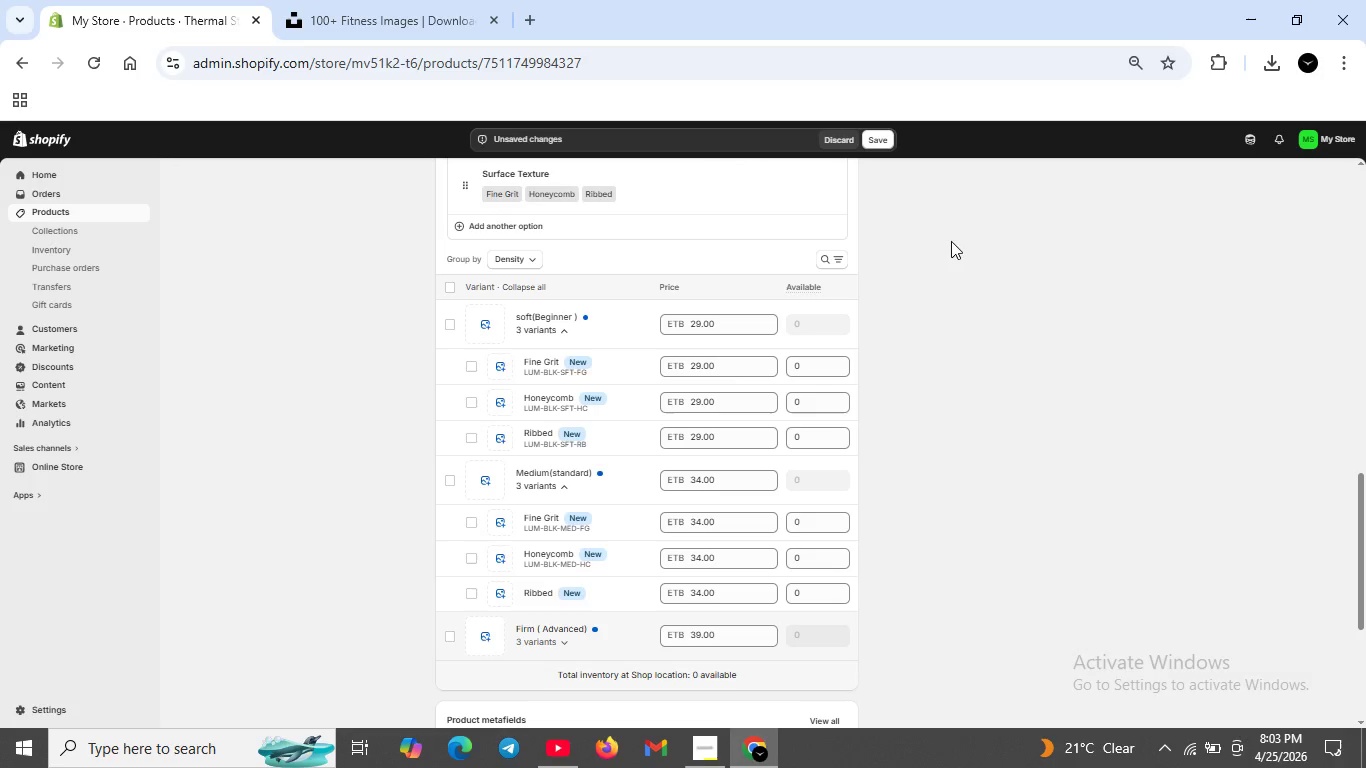 
wait(5.31)
 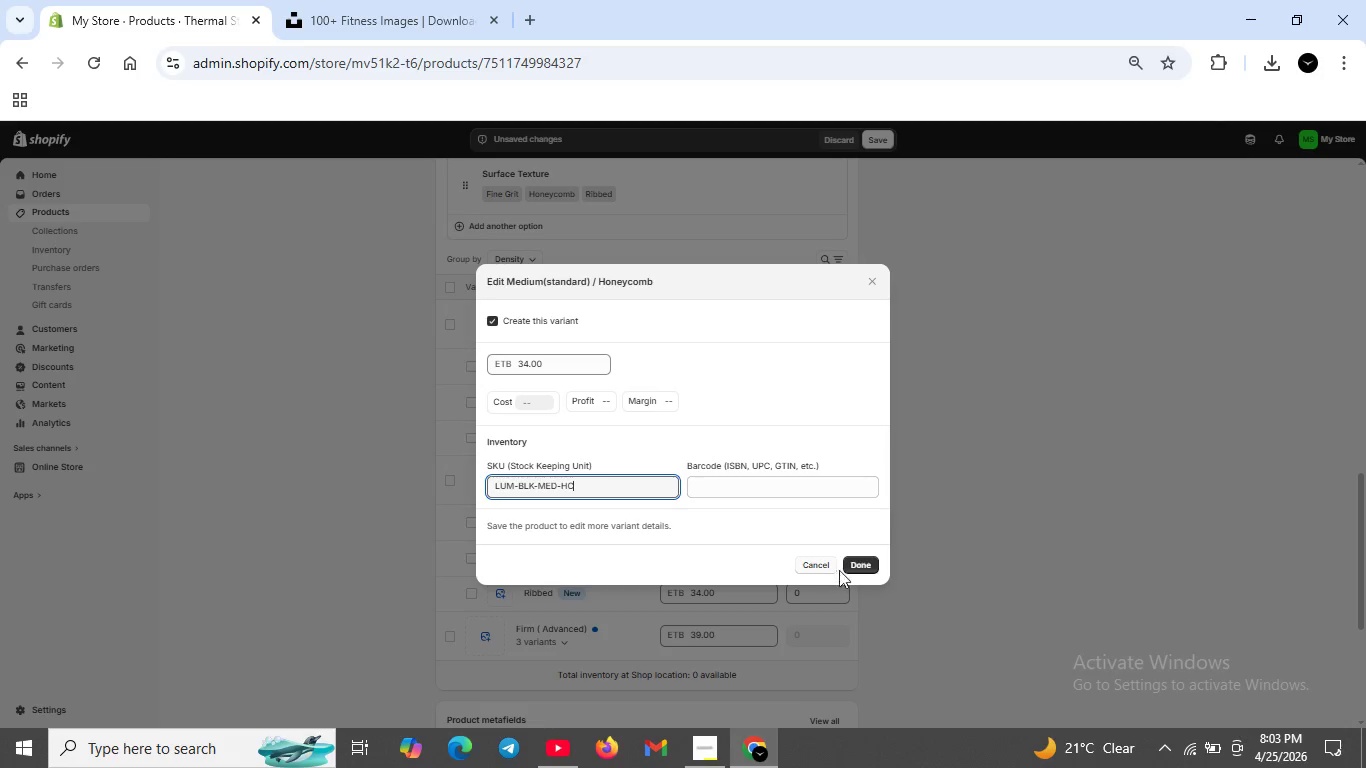 
left_click([524, 594])
 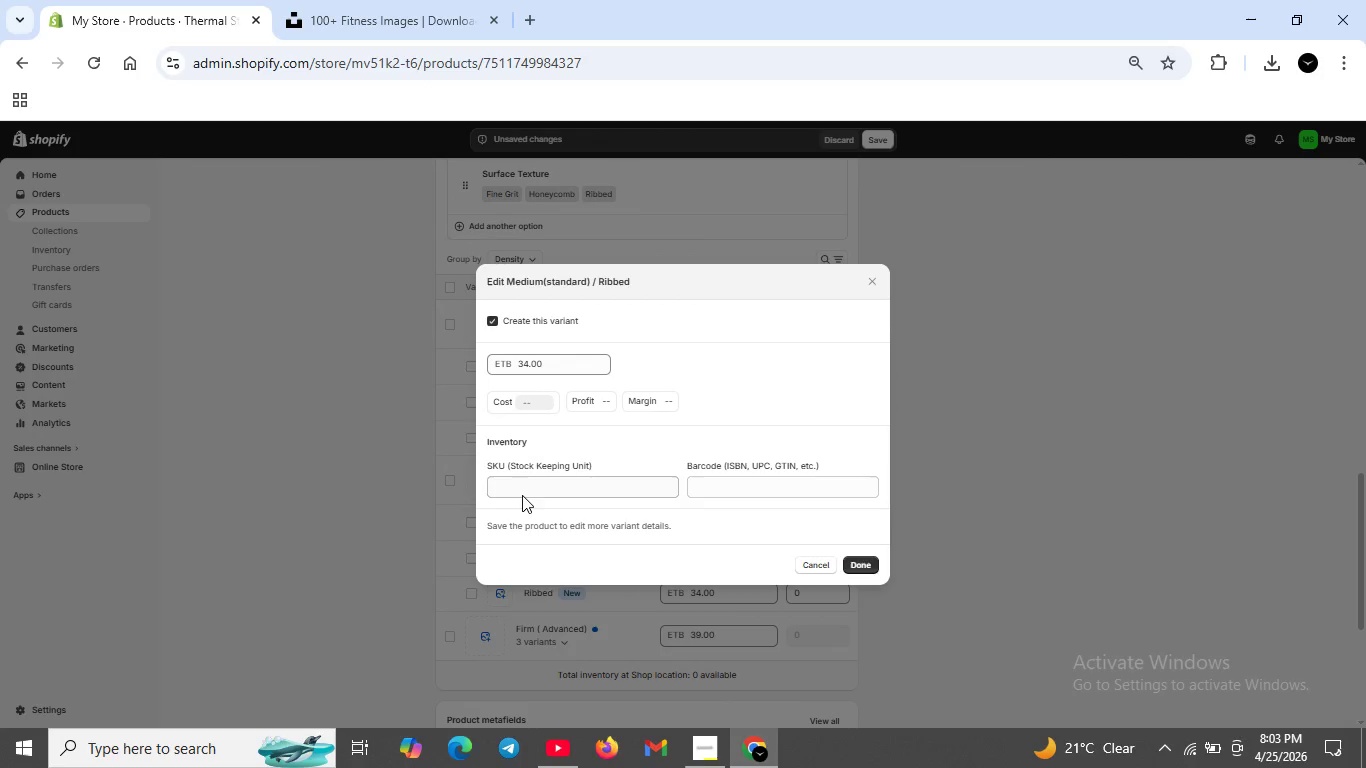 
left_click([521, 489])
 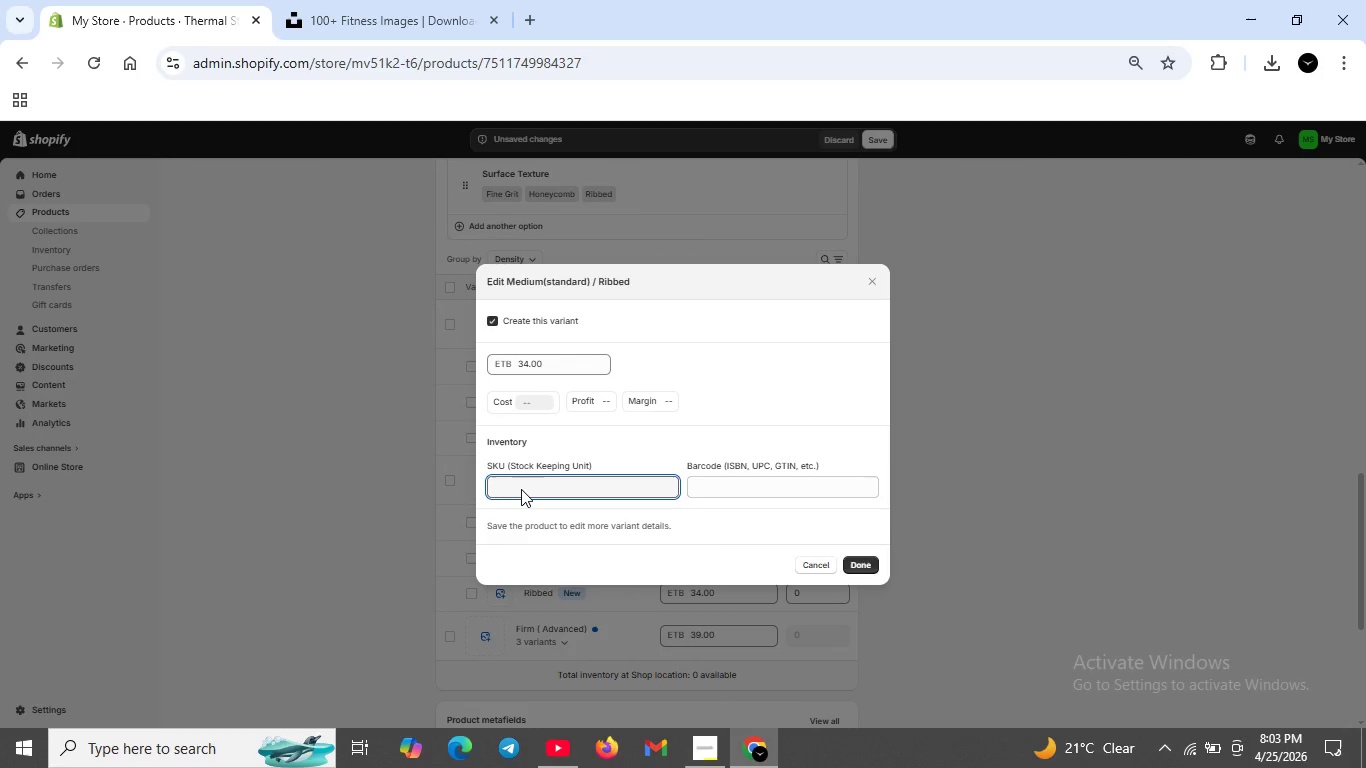 
type(LUM-BLK-MED-RB)
 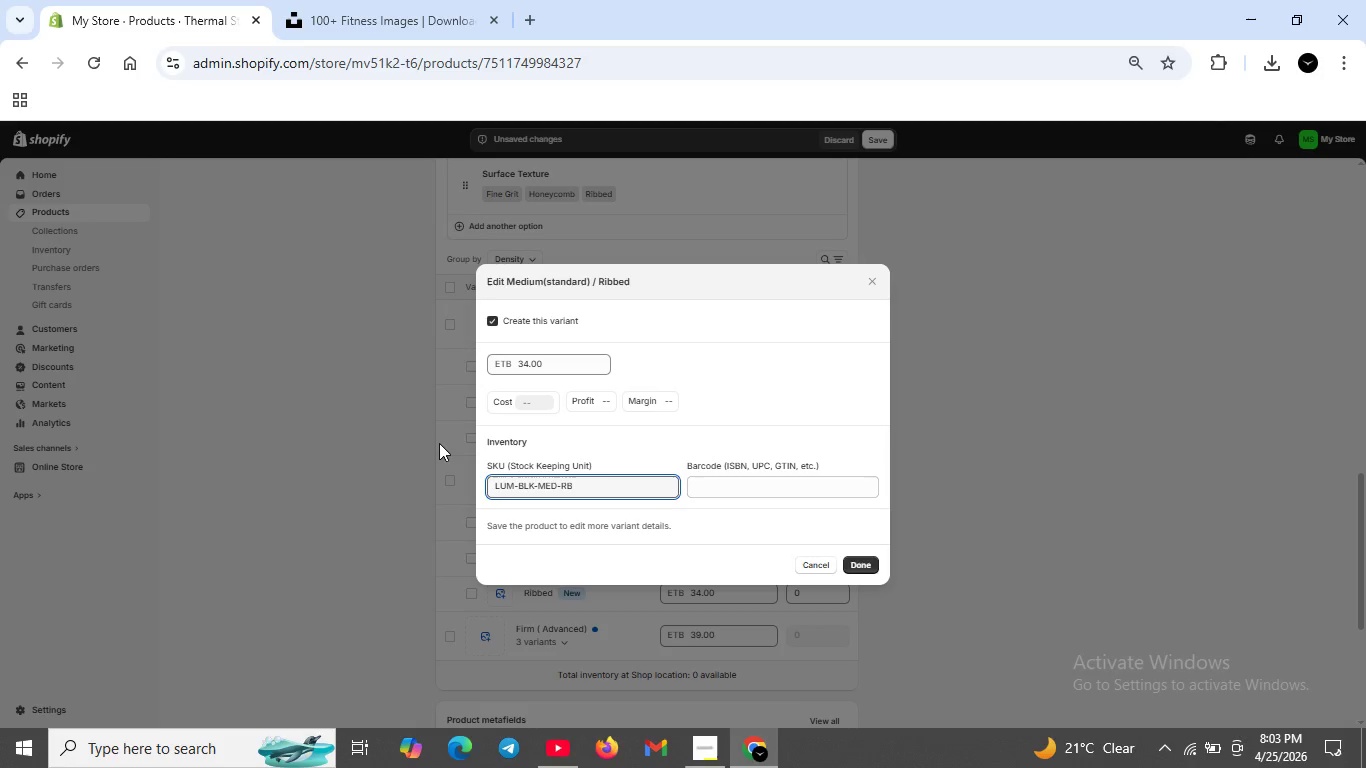 
scroll: coordinate [436, 443], scroll_direction: up, amount: 1.0
 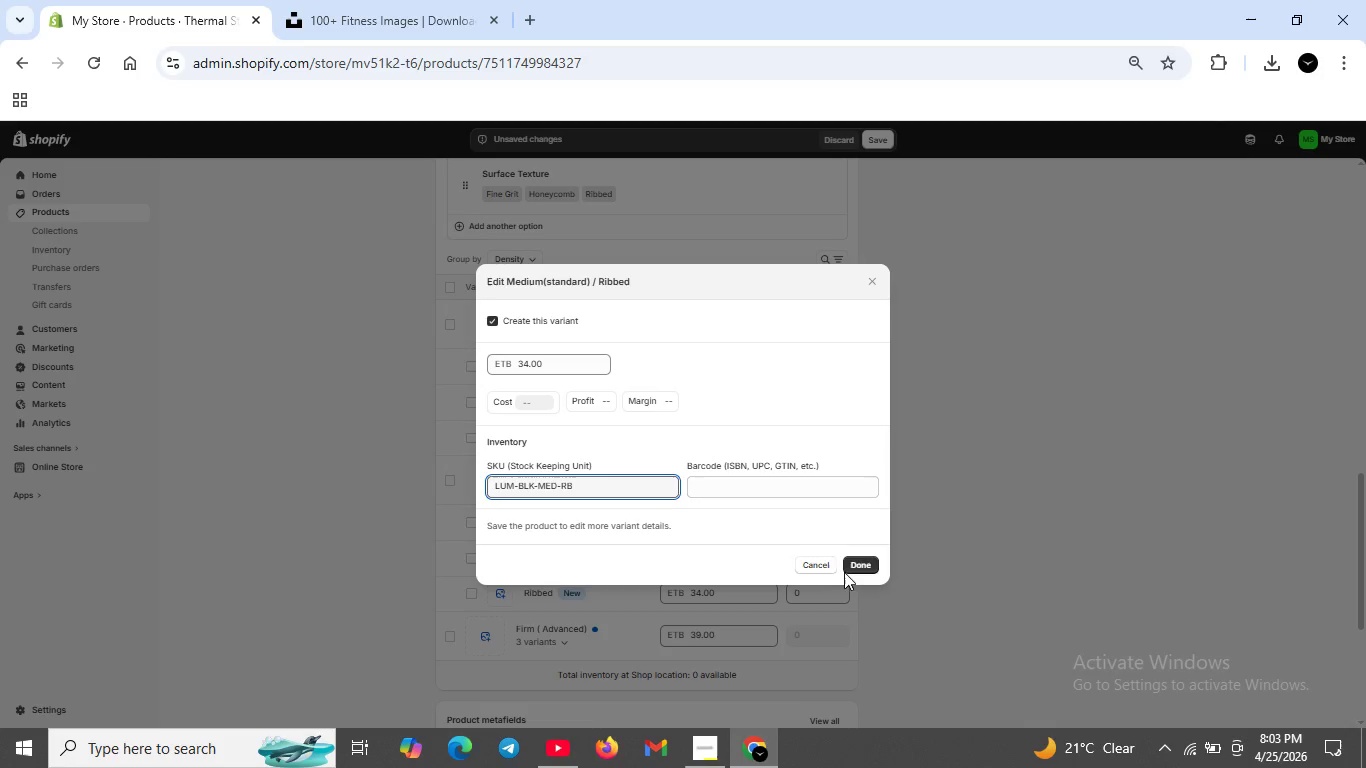 
left_click([849, 568])
 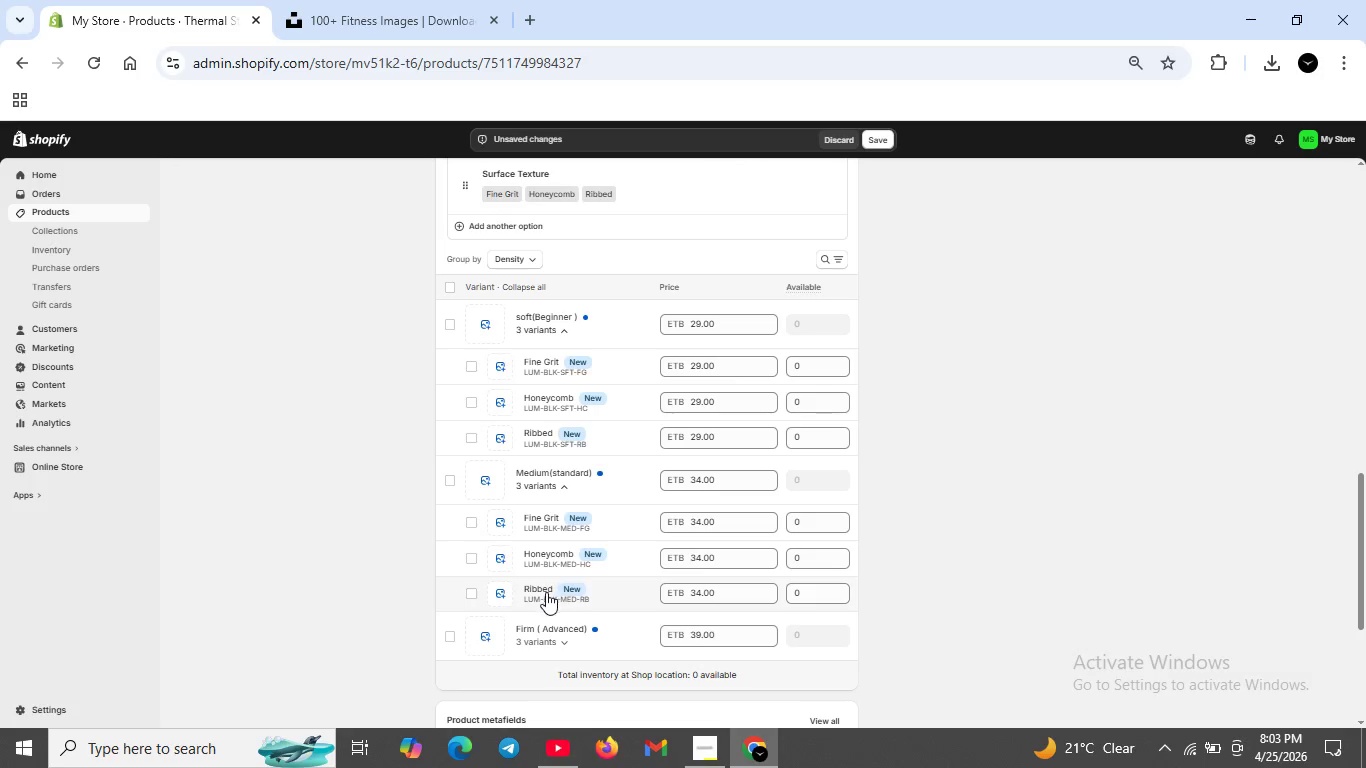 
left_click([531, 594])
 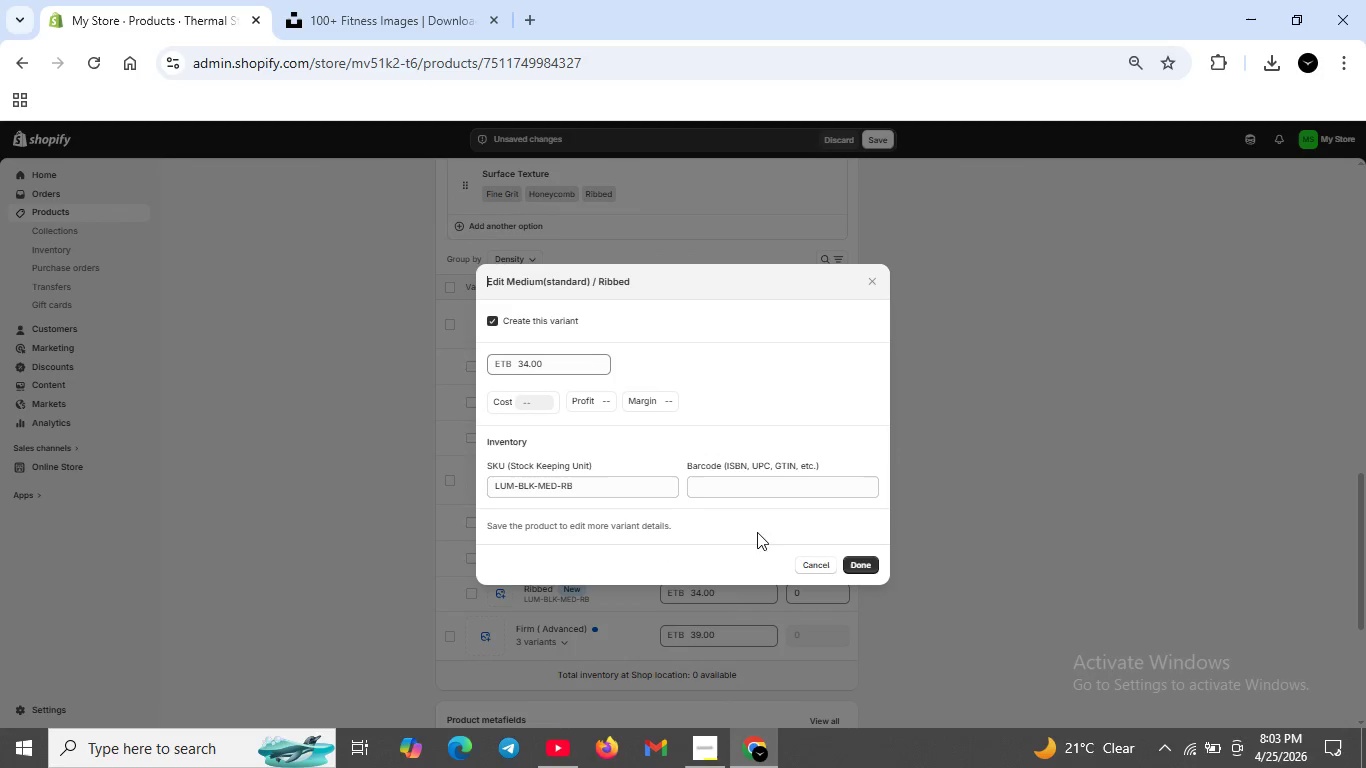 
left_click([859, 563])
 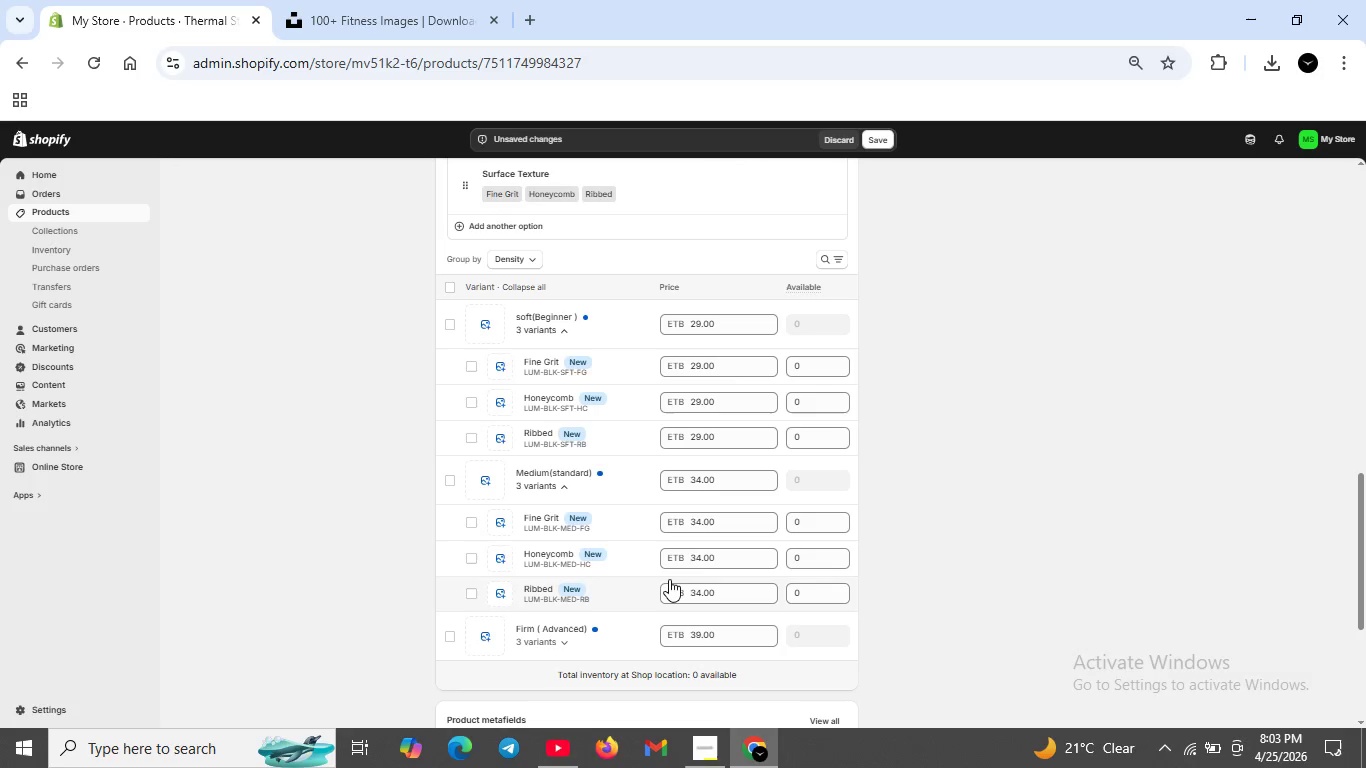 
scroll: coordinate [669, 579], scroll_direction: down, amount: 1.0
 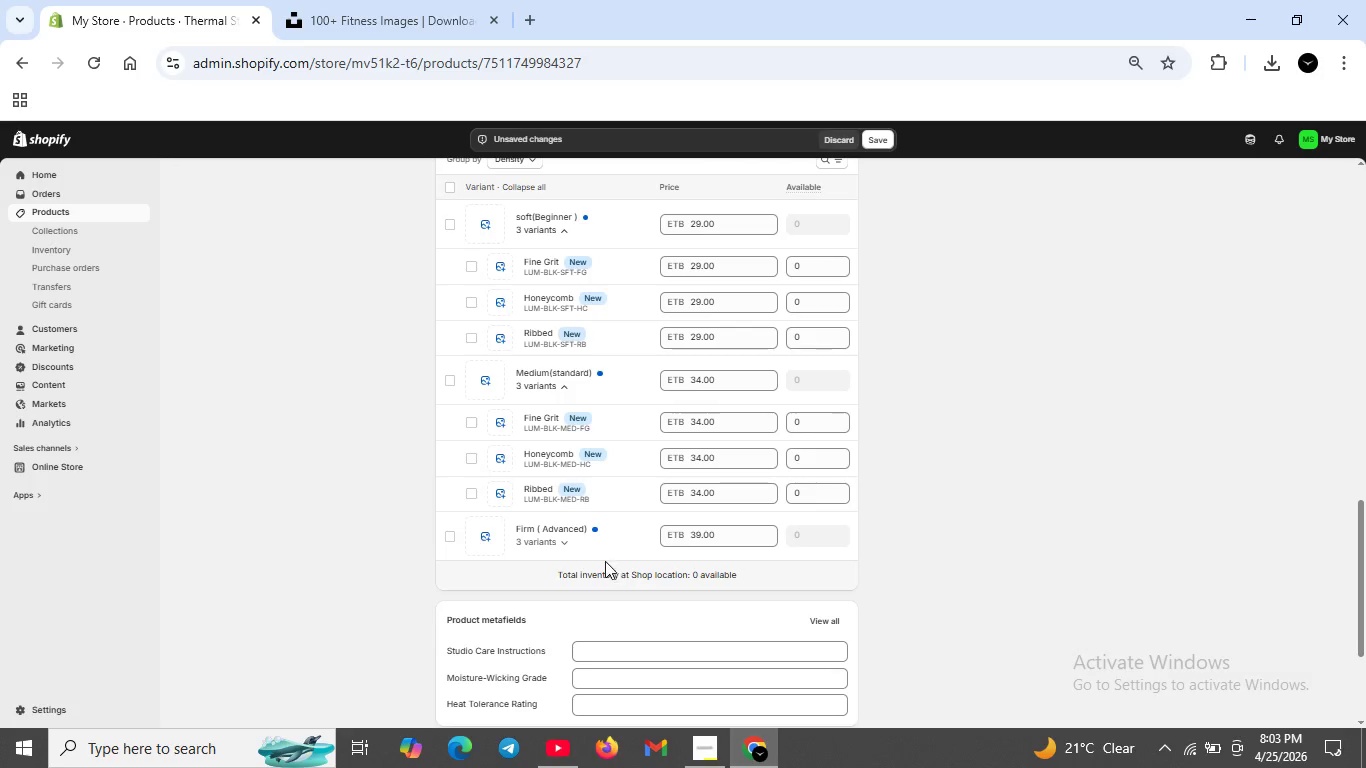 
mouse_move([555, 562])
 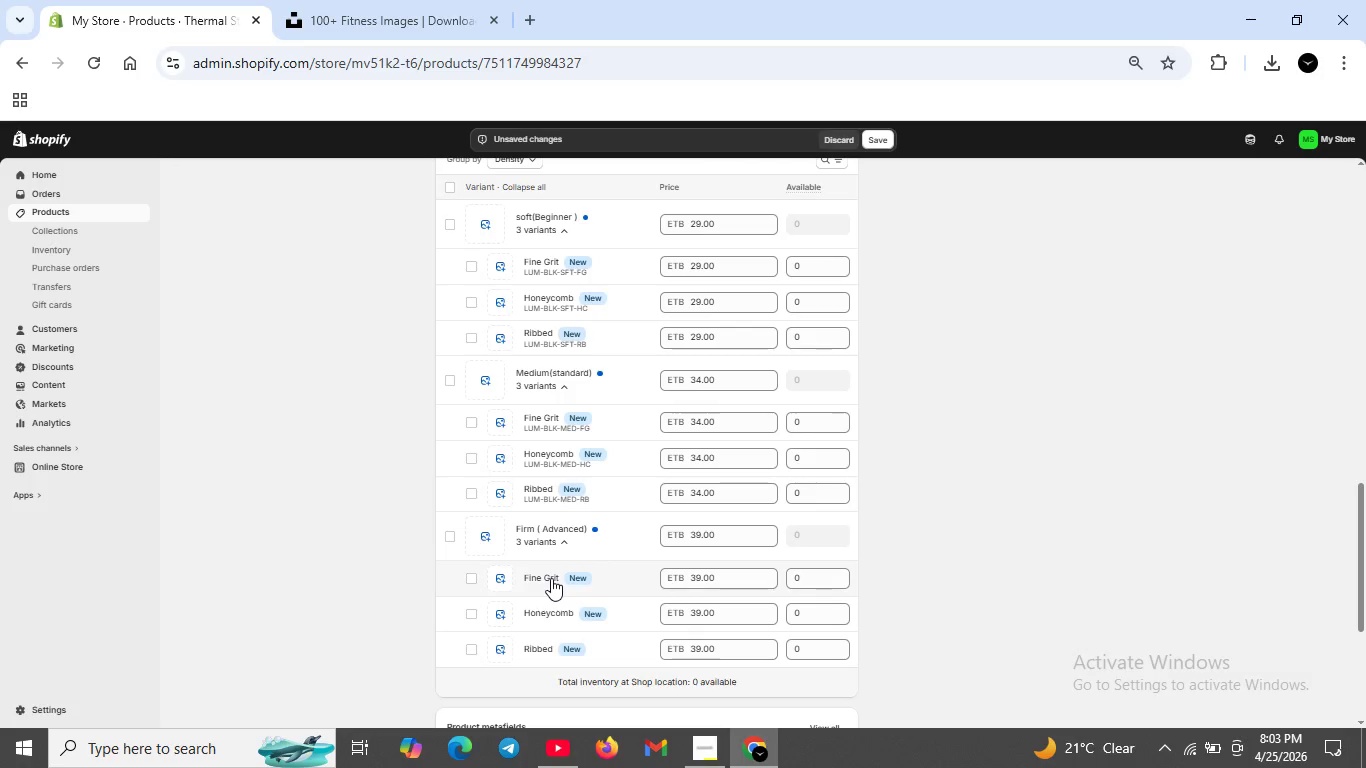 
left_click([551, 578])
 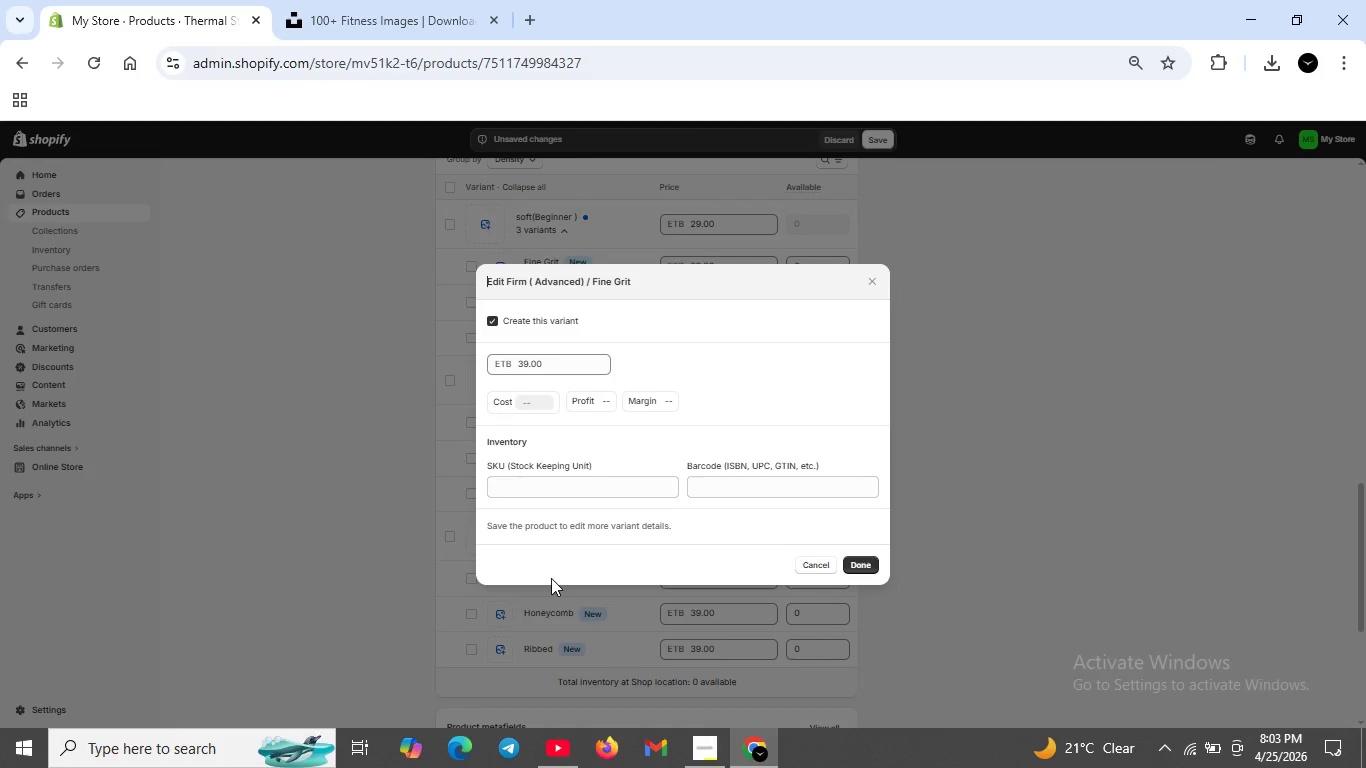 
type(LU)
 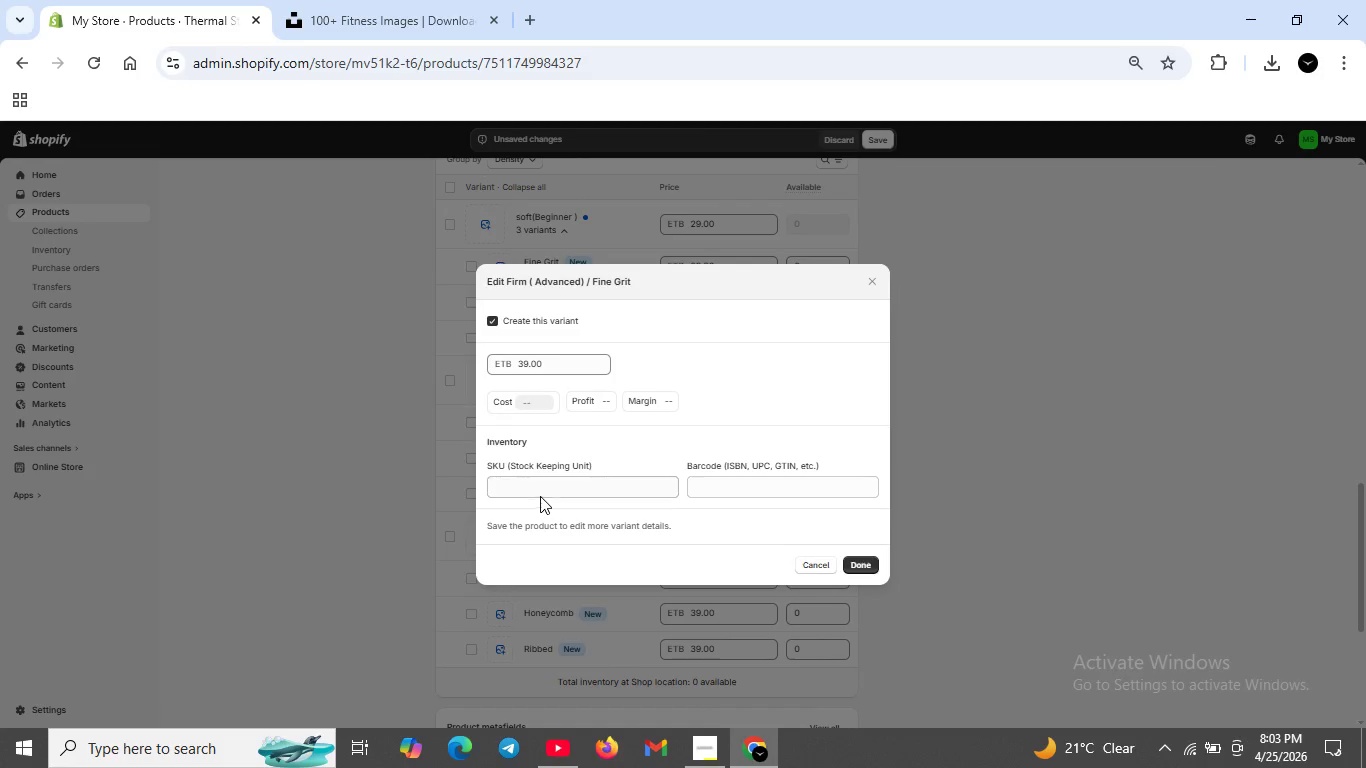 
left_click([543, 483])
 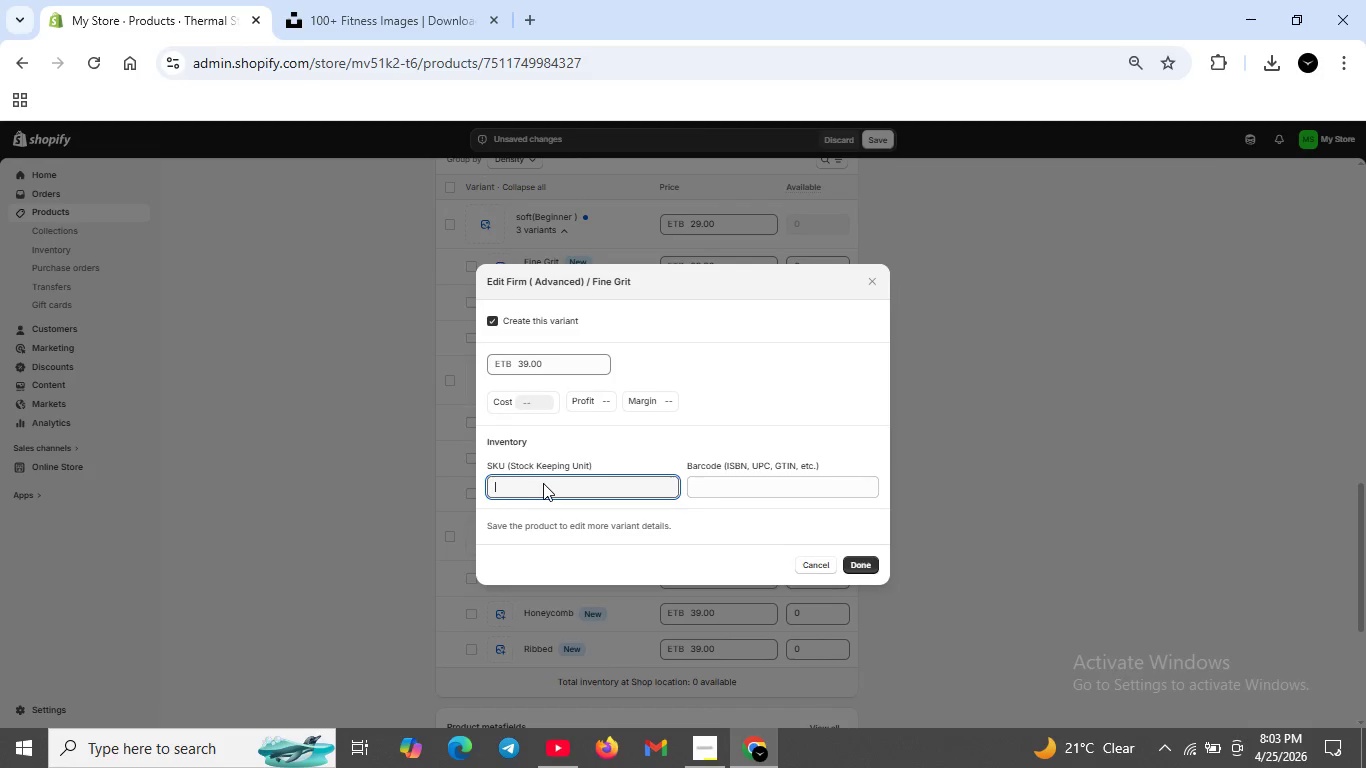 
type(LUM-BLK-)
 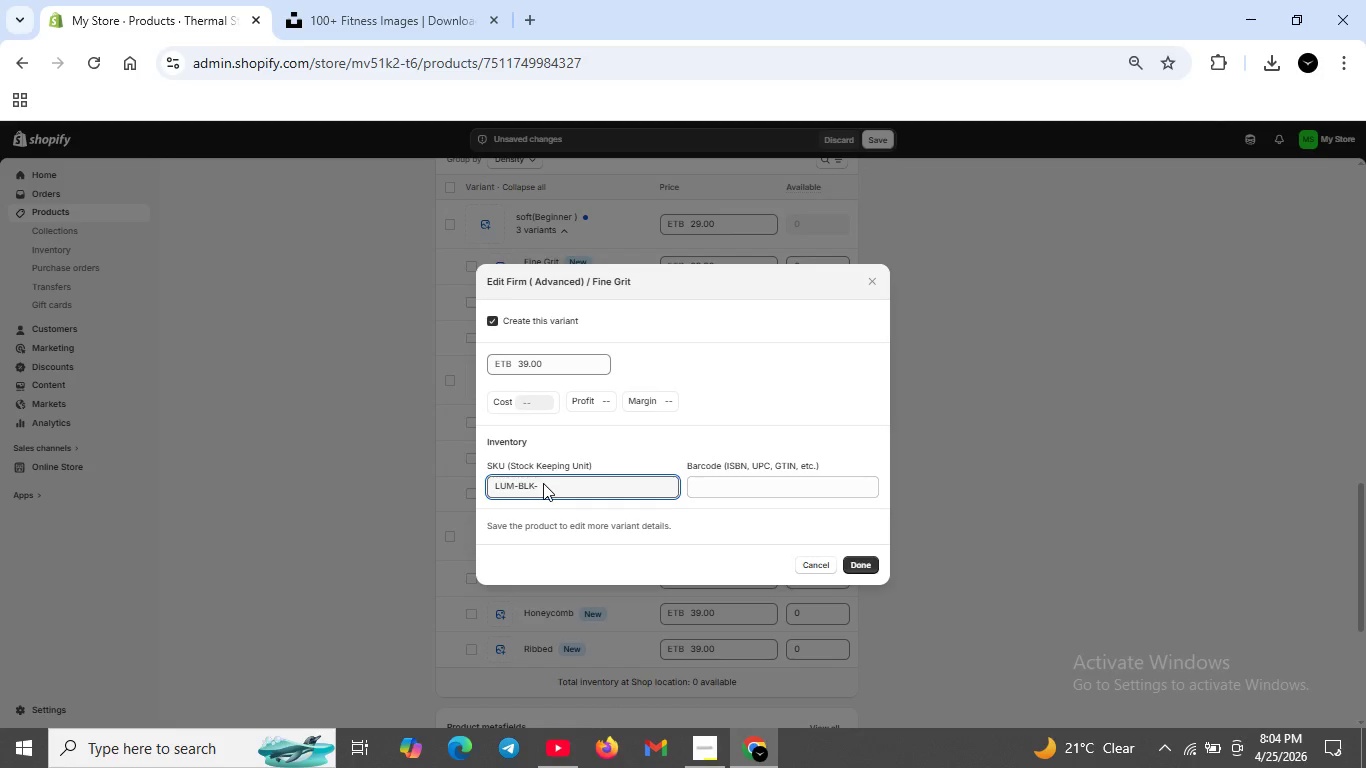 
wait(12.17)
 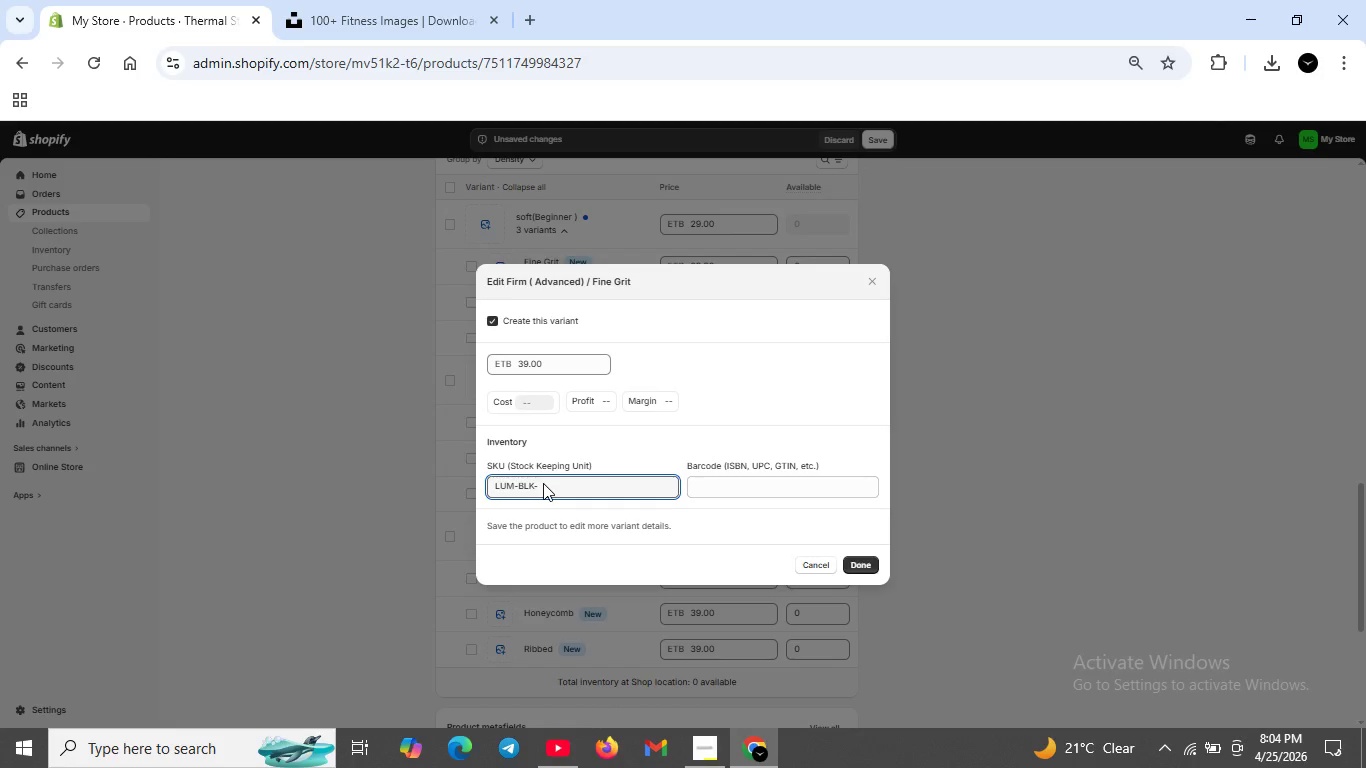 
type(FRM-HC)
 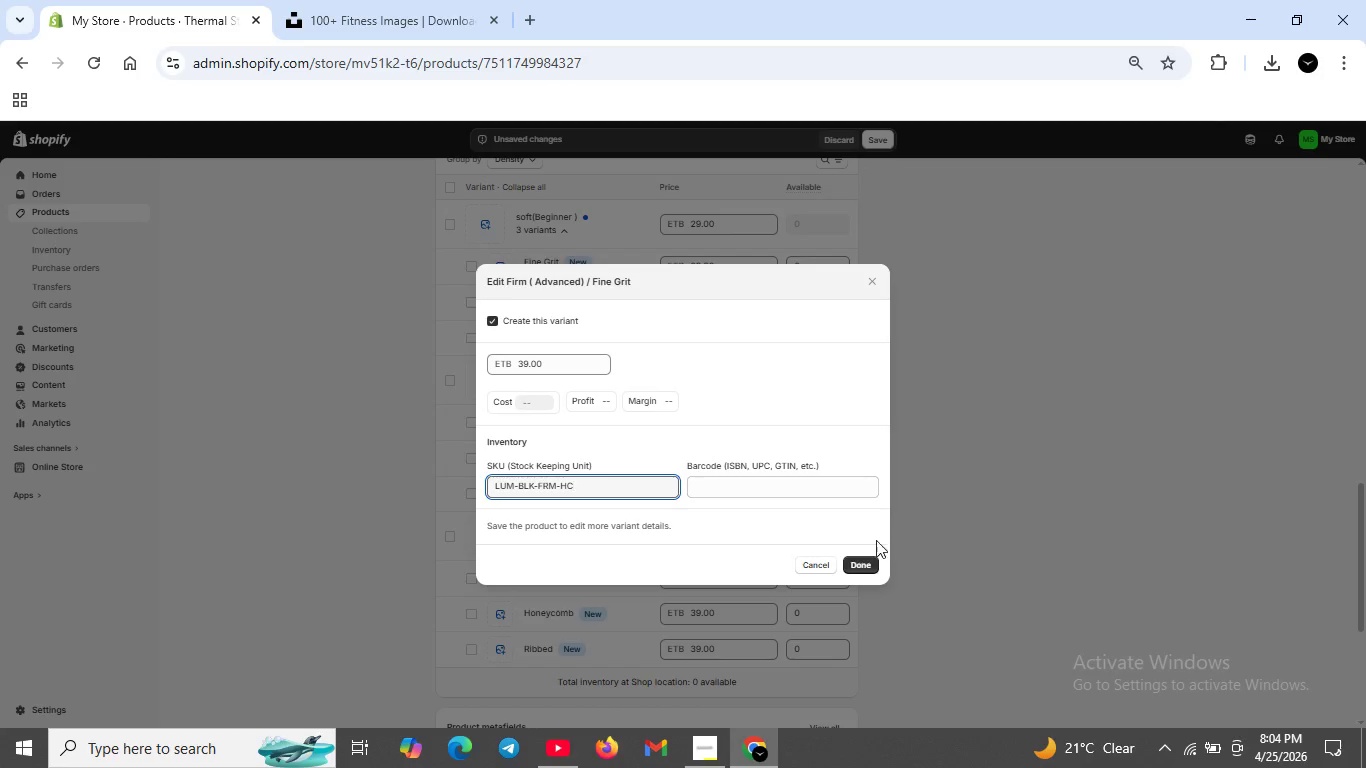 
left_click([866, 562])
 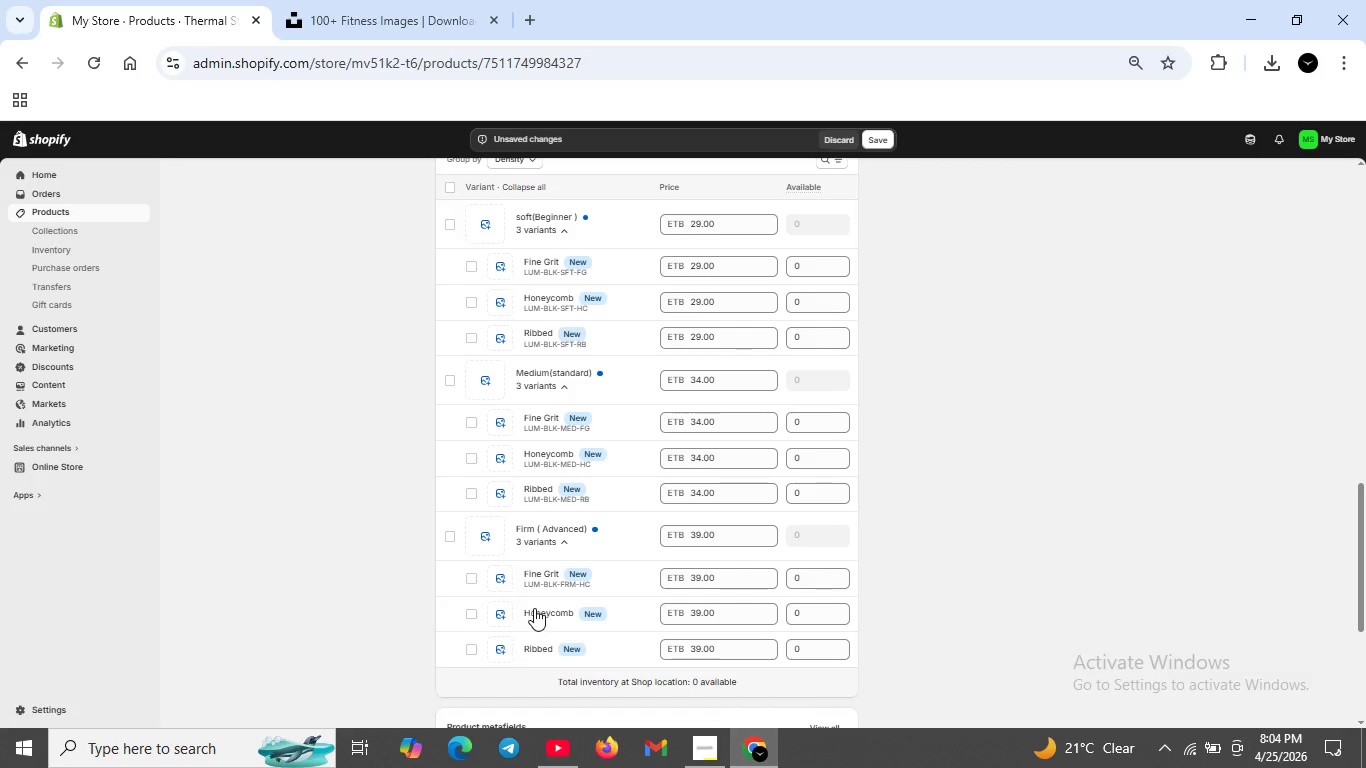 
left_click([534, 608])
 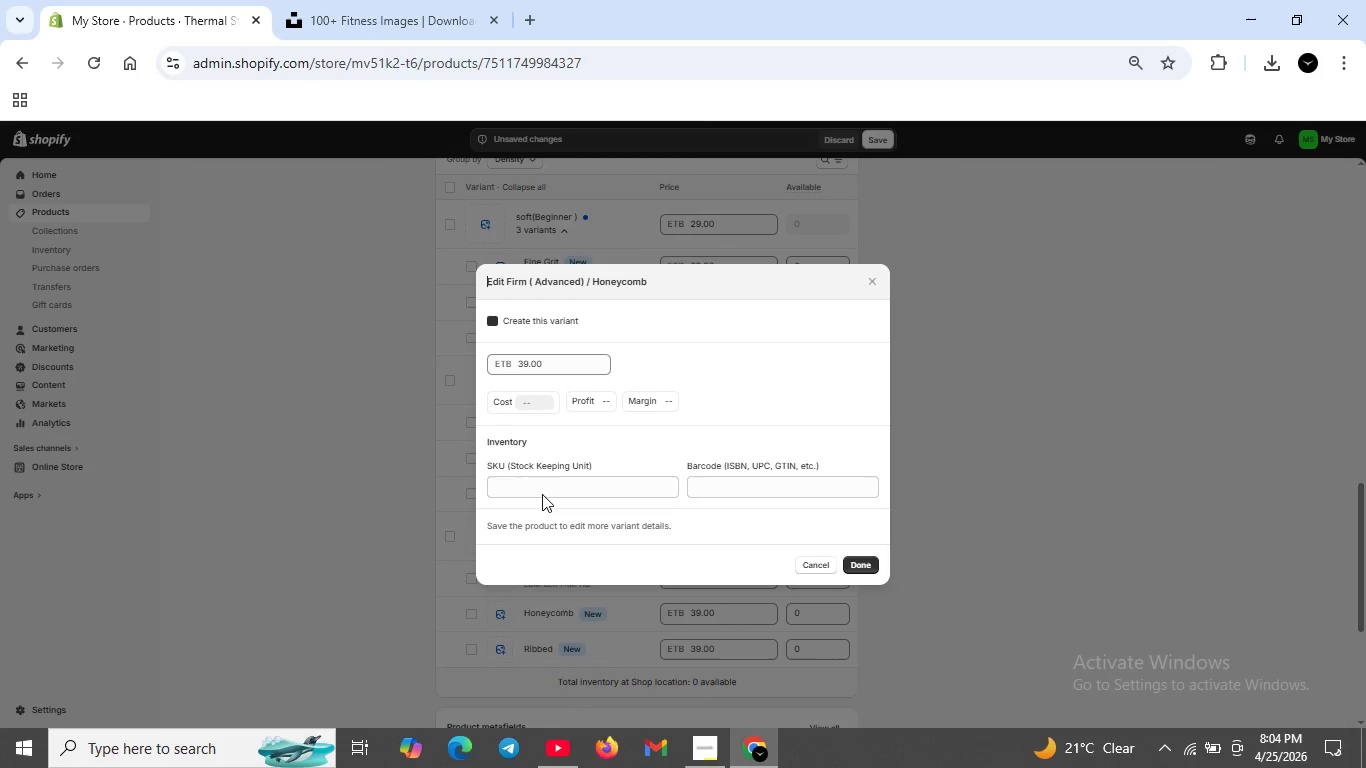 
left_click([540, 484])
 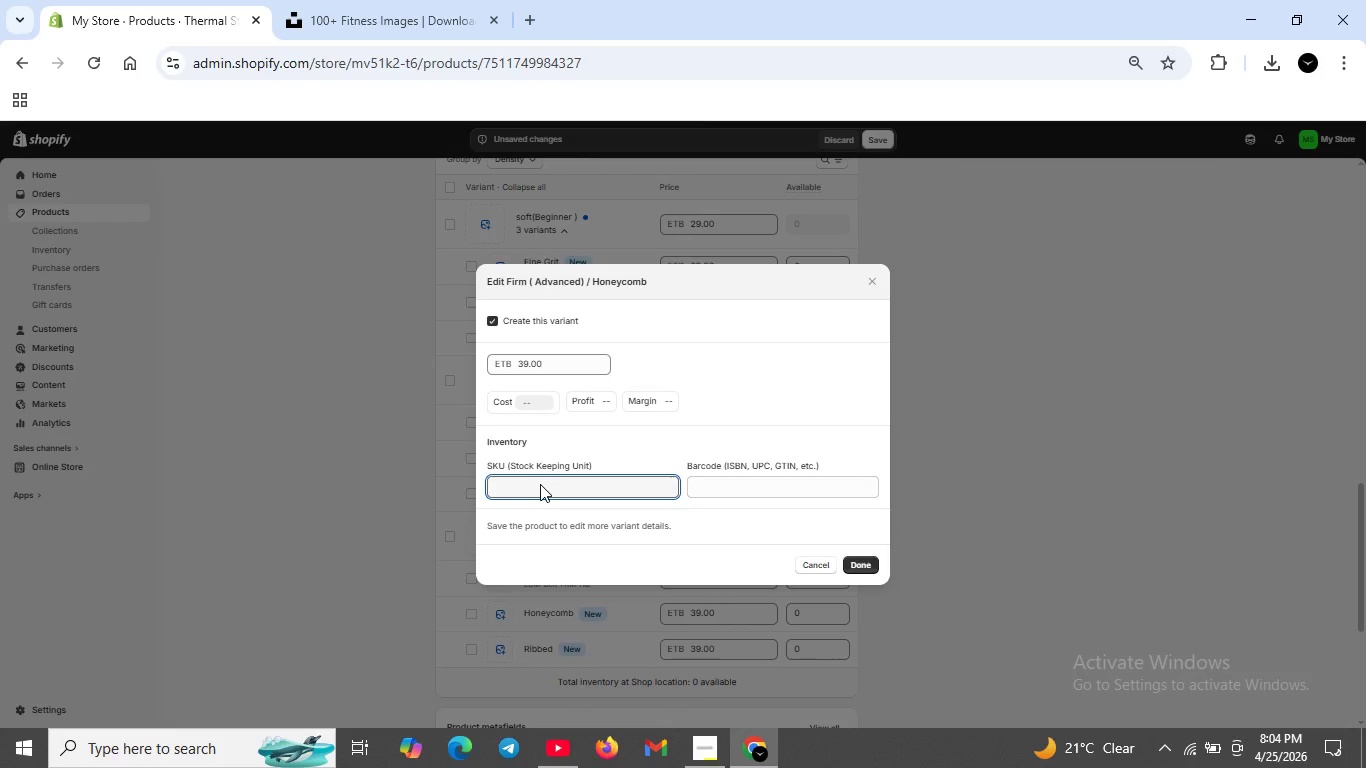 
type(LUM-BLK-FRM-HC)
 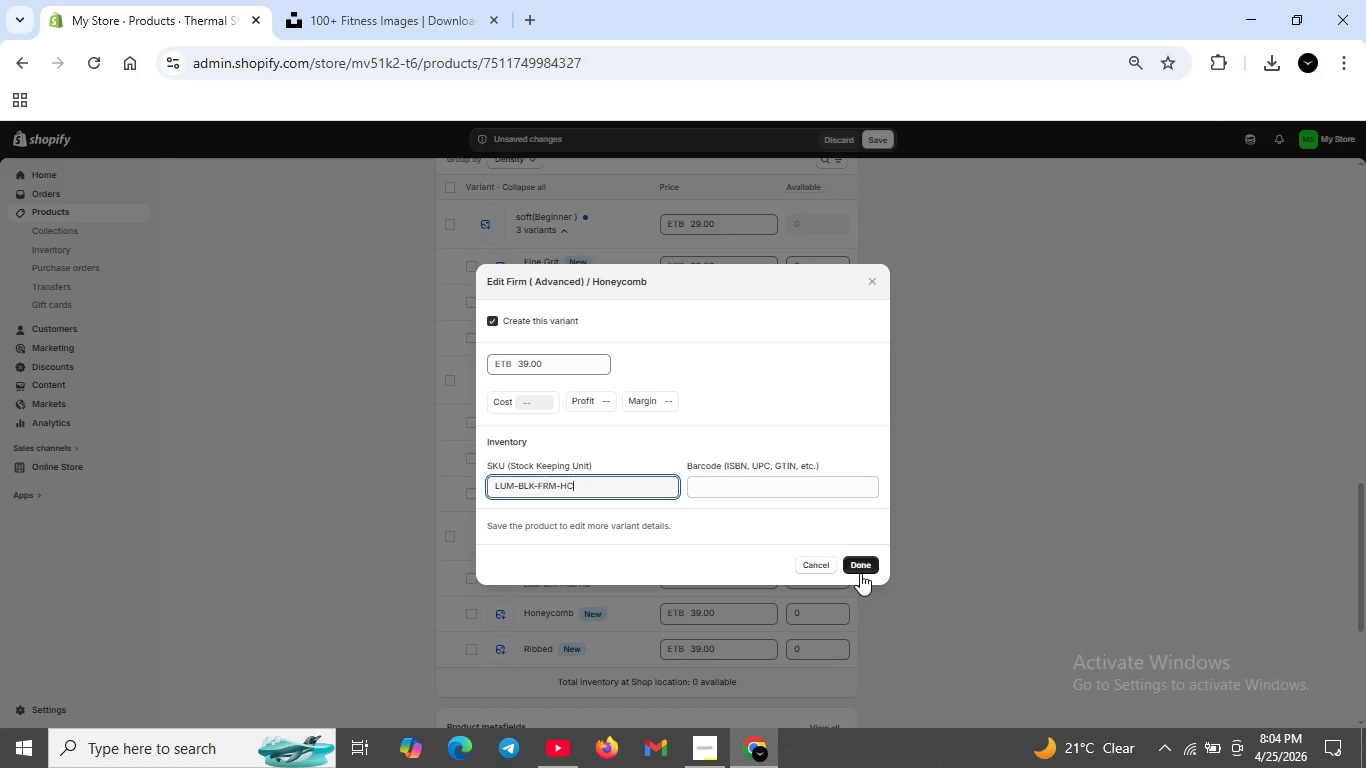 
left_click([862, 568])
 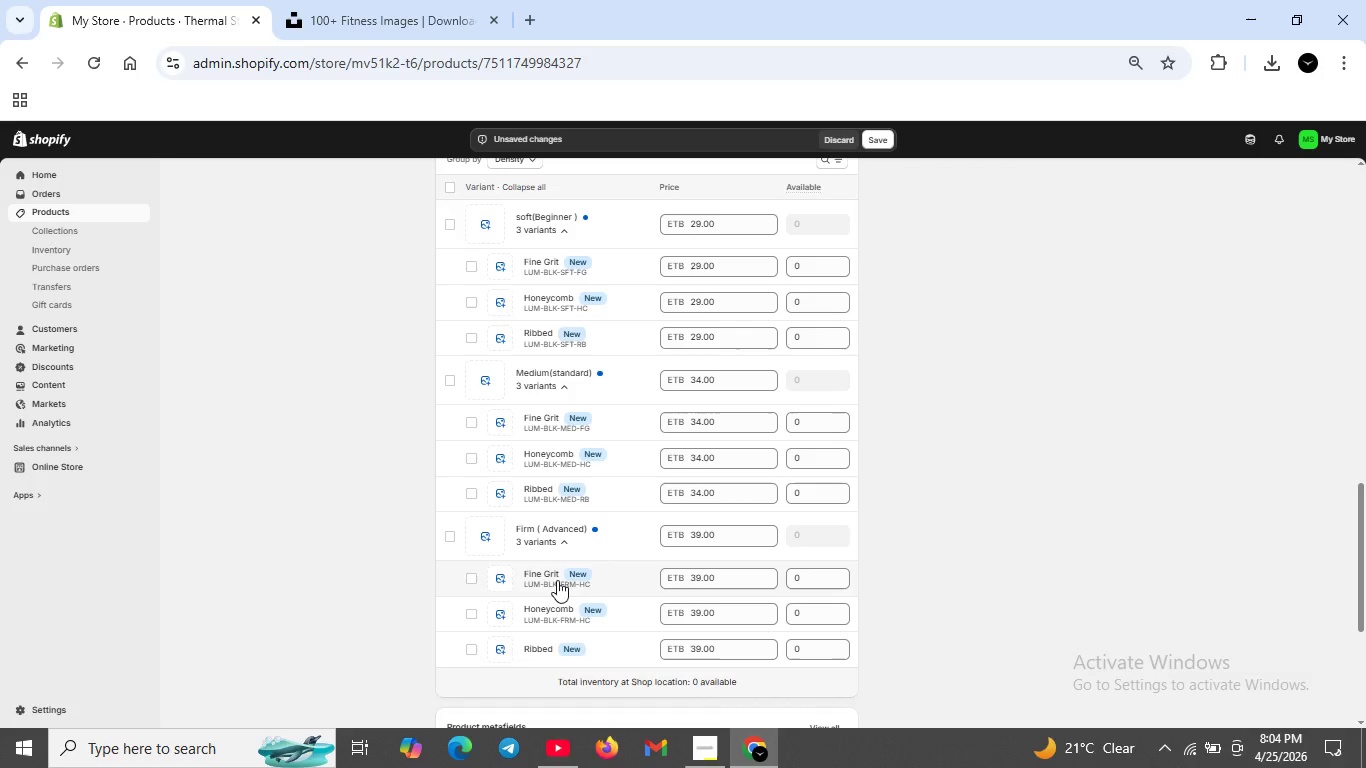 
left_click([557, 580])
 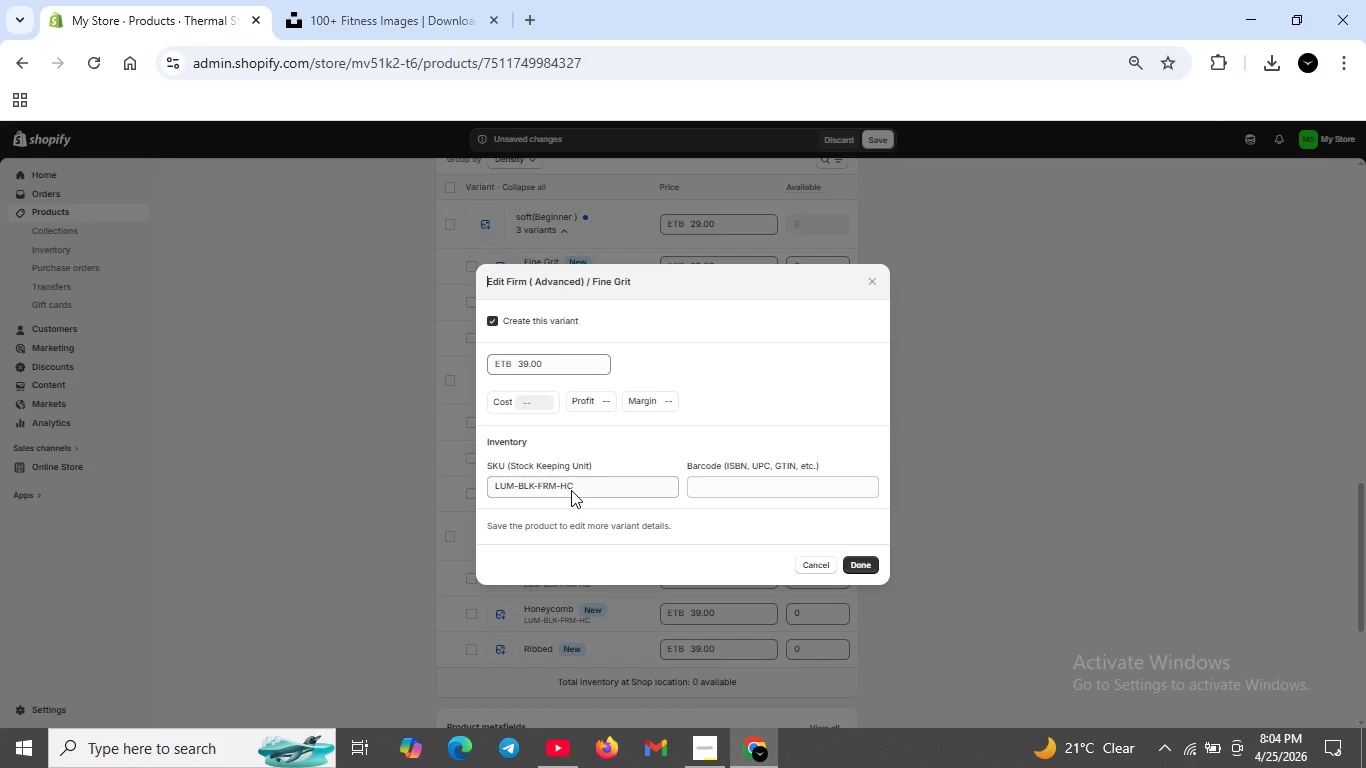 
left_click([571, 490])
 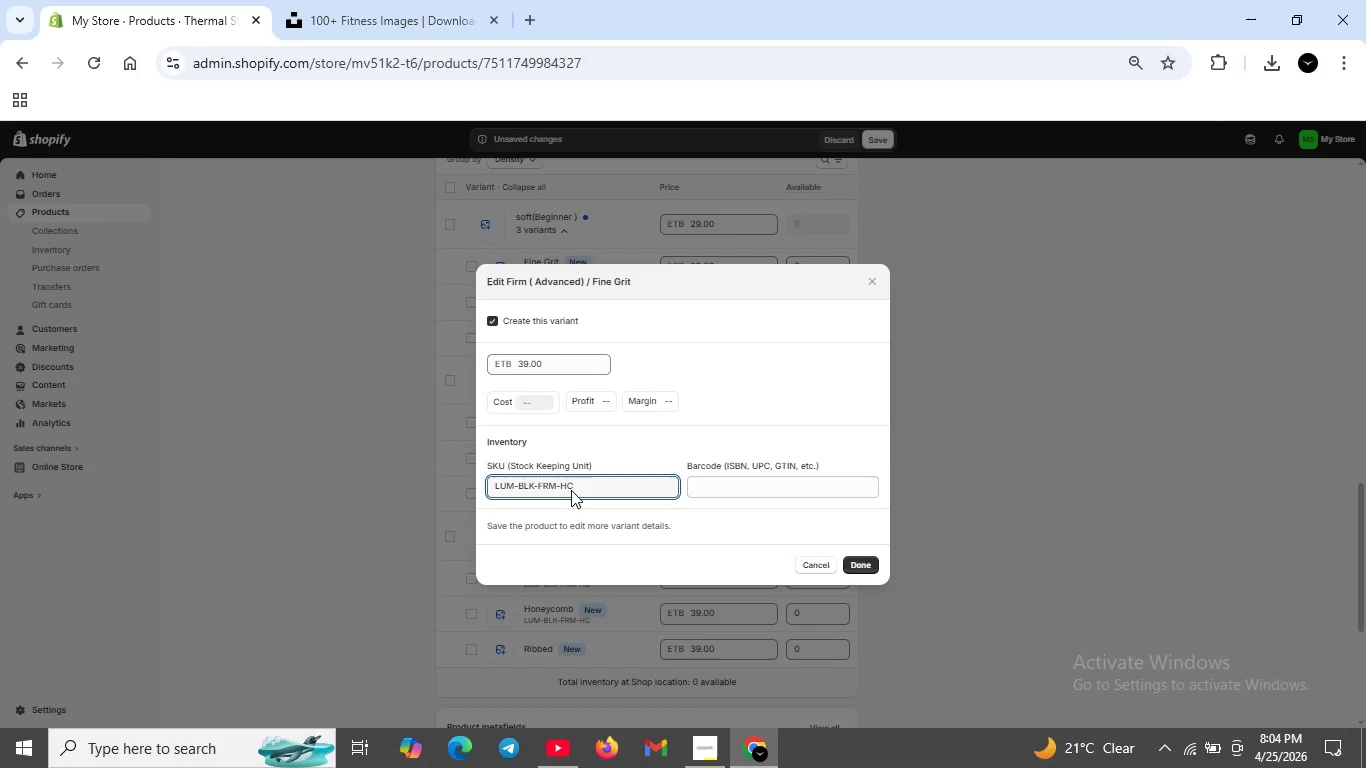 
key(Backspace)
key(Backspace)
type(FG)
 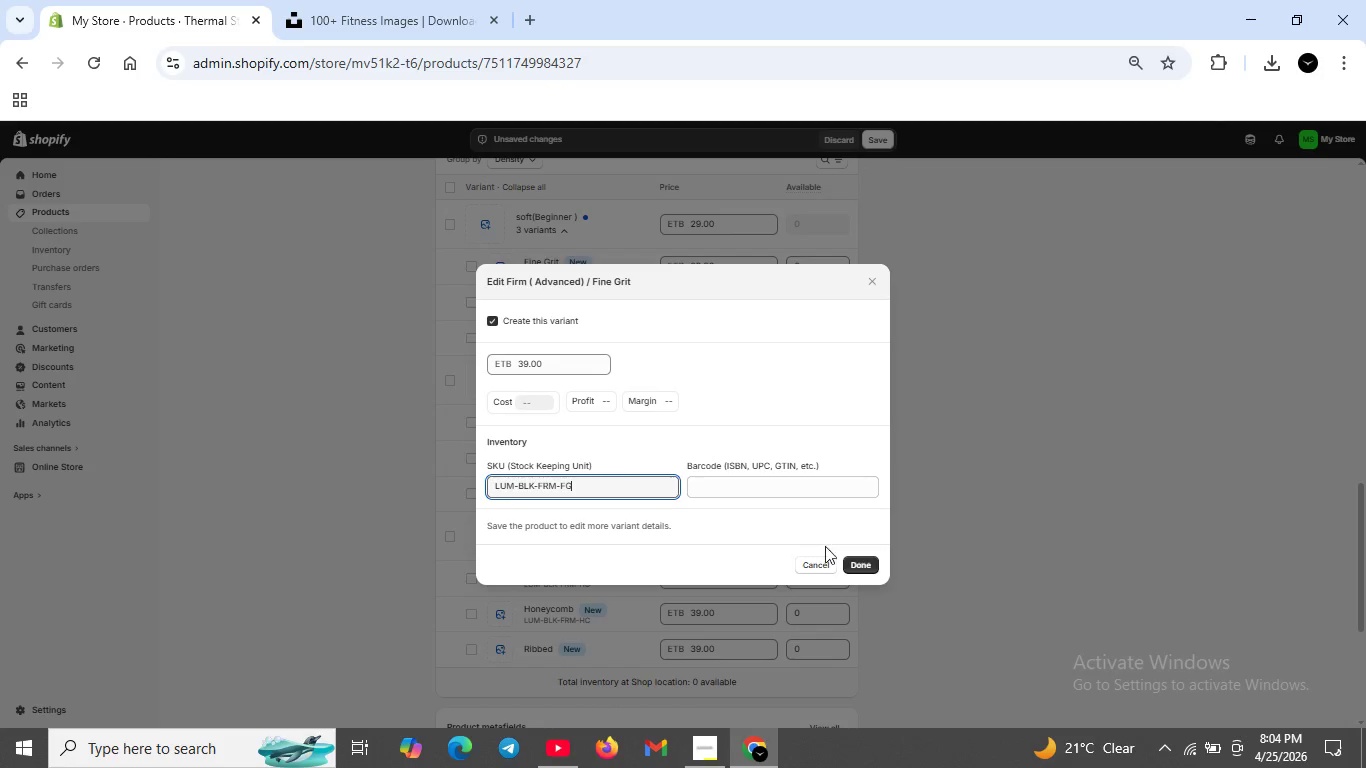 
left_click([852, 562])
 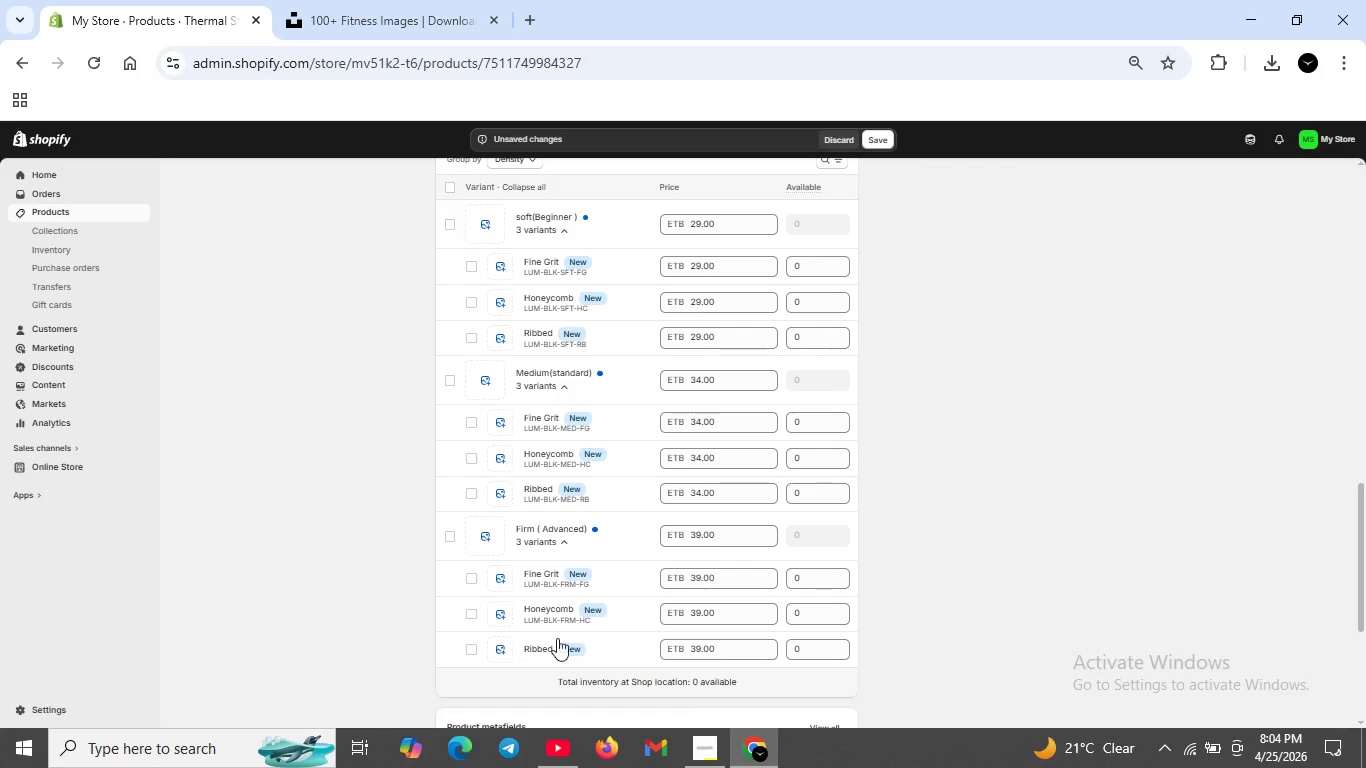 
mouse_move([535, 613])
 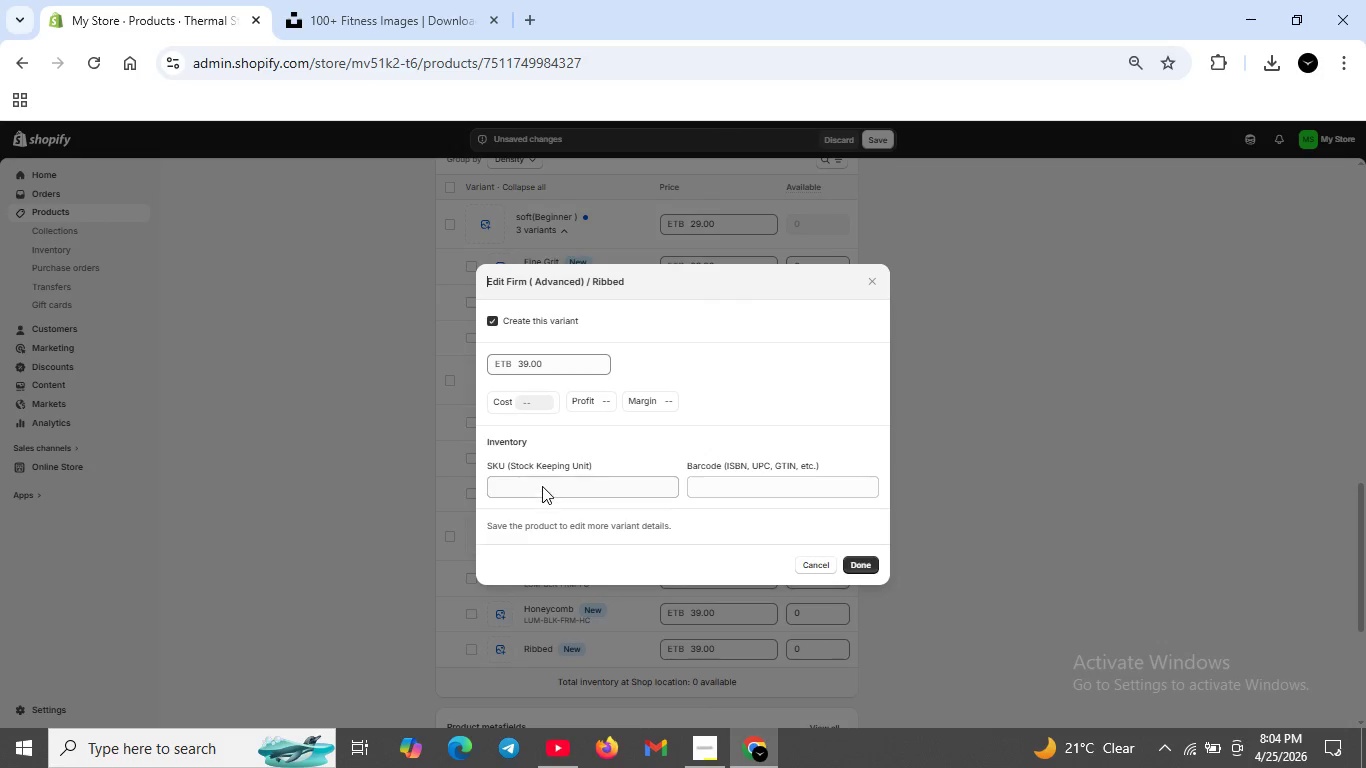 
left_click([542, 484])
 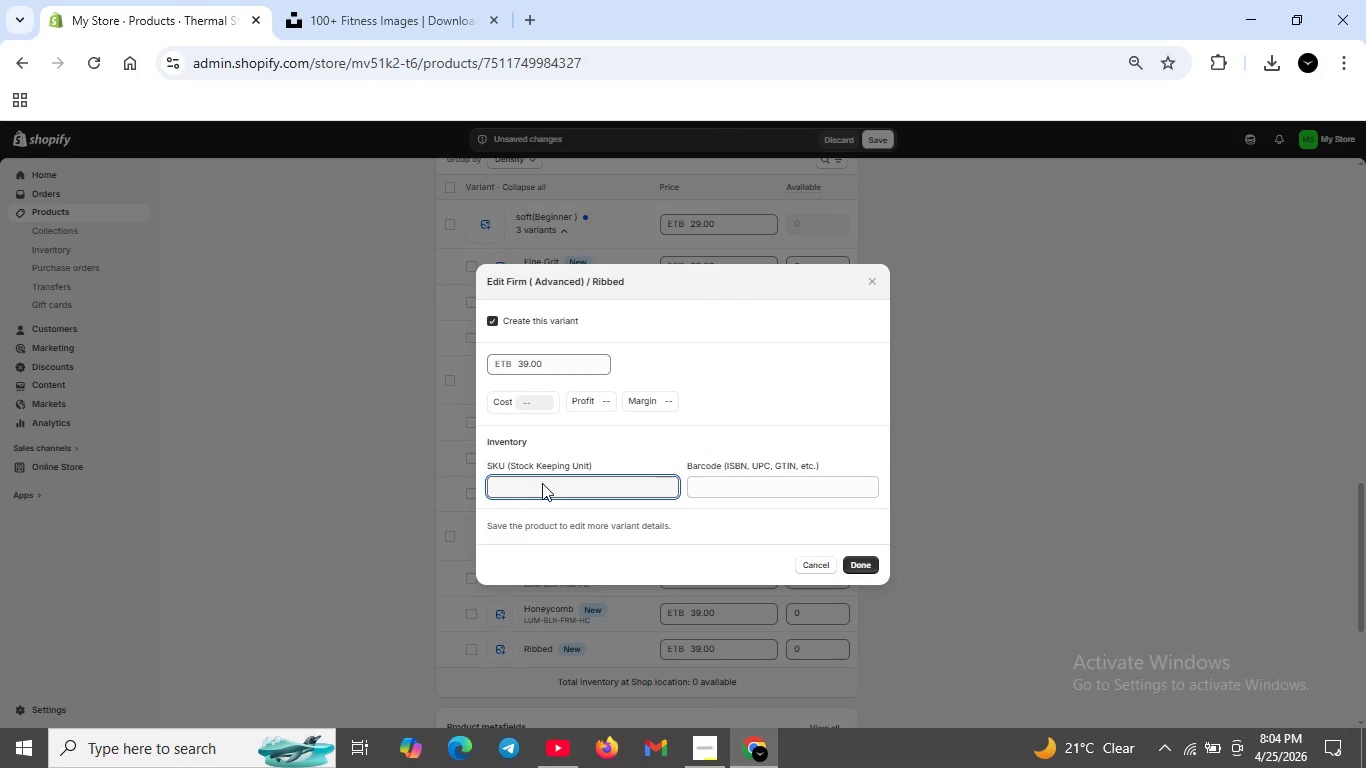 
type(LUM-V)
key(Backspace)
type(BLK-FRM-RB)
 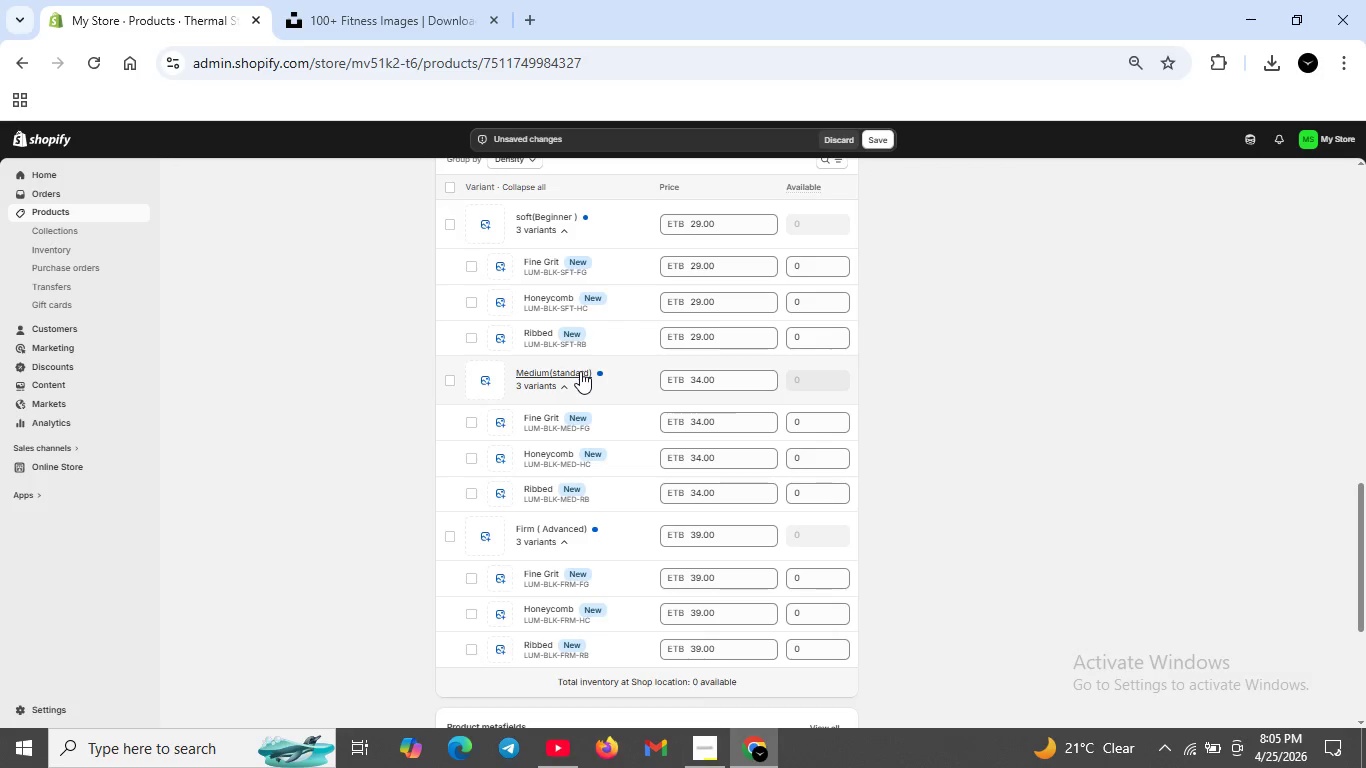 
wait(24.12)
 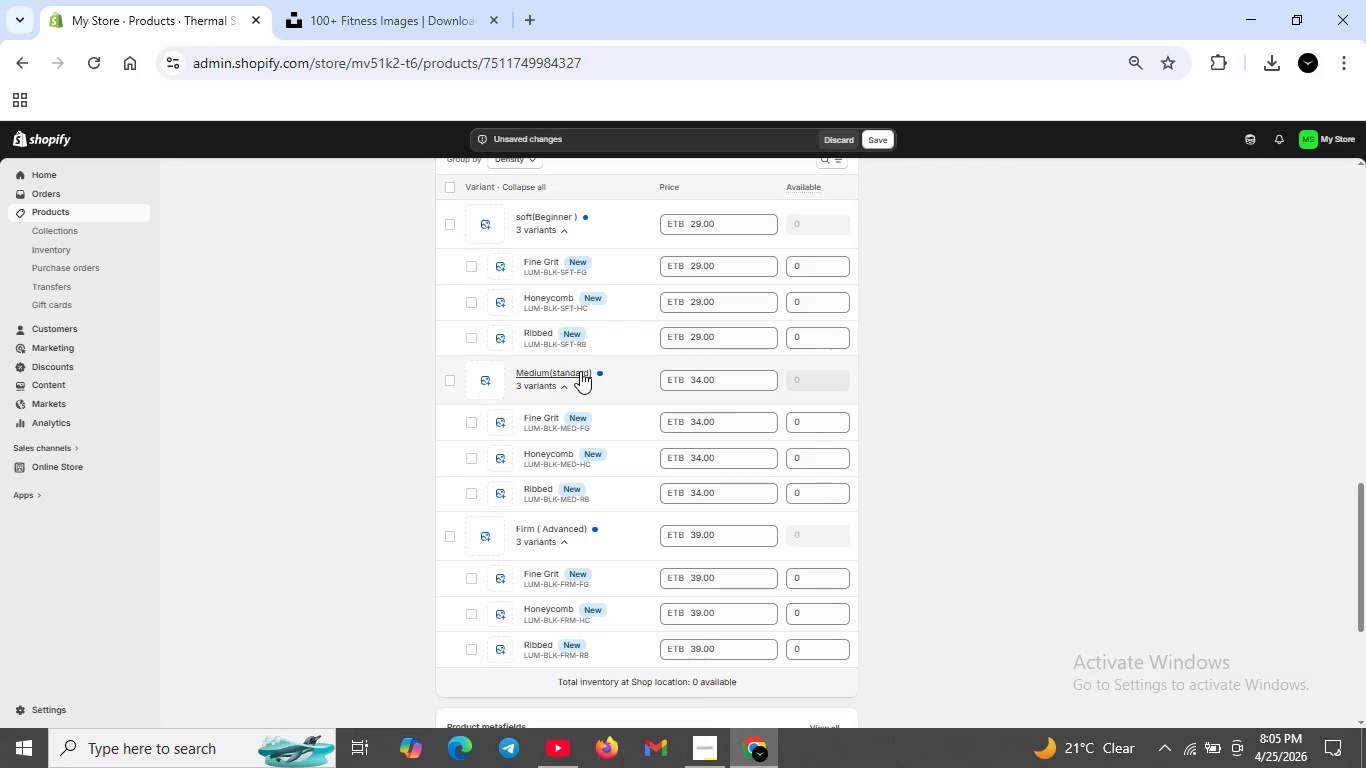 
scroll: coordinate [722, 477], scroll_direction: down, amount: 1.0
 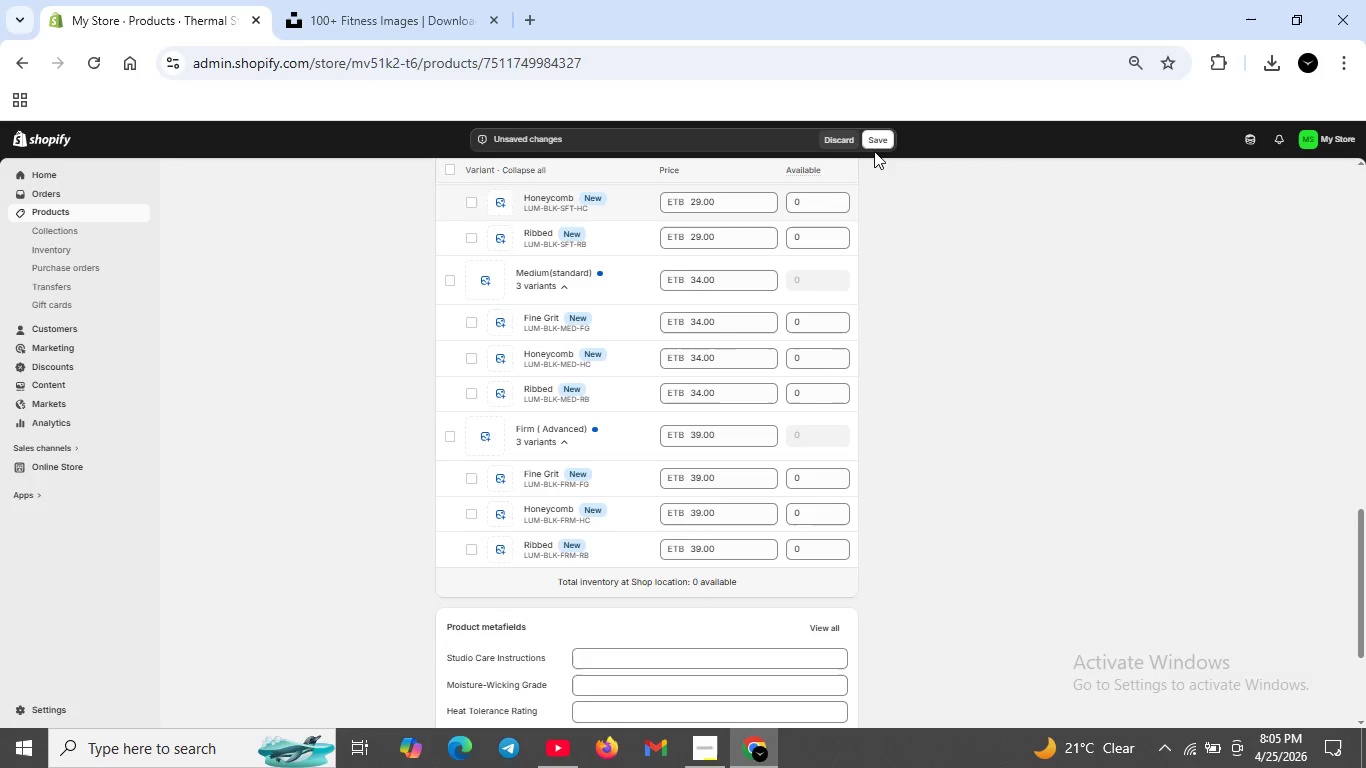 
left_click([878, 142])
 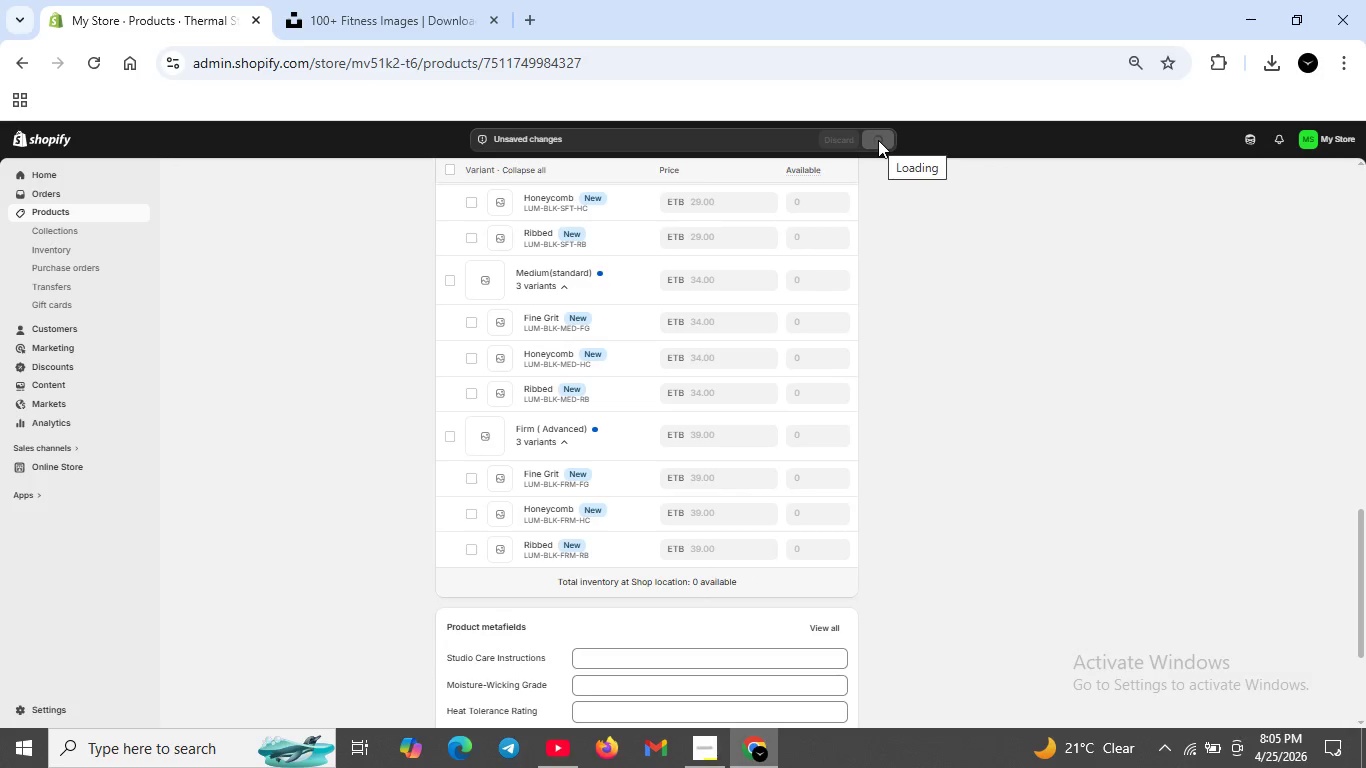 
wait(9.8)
 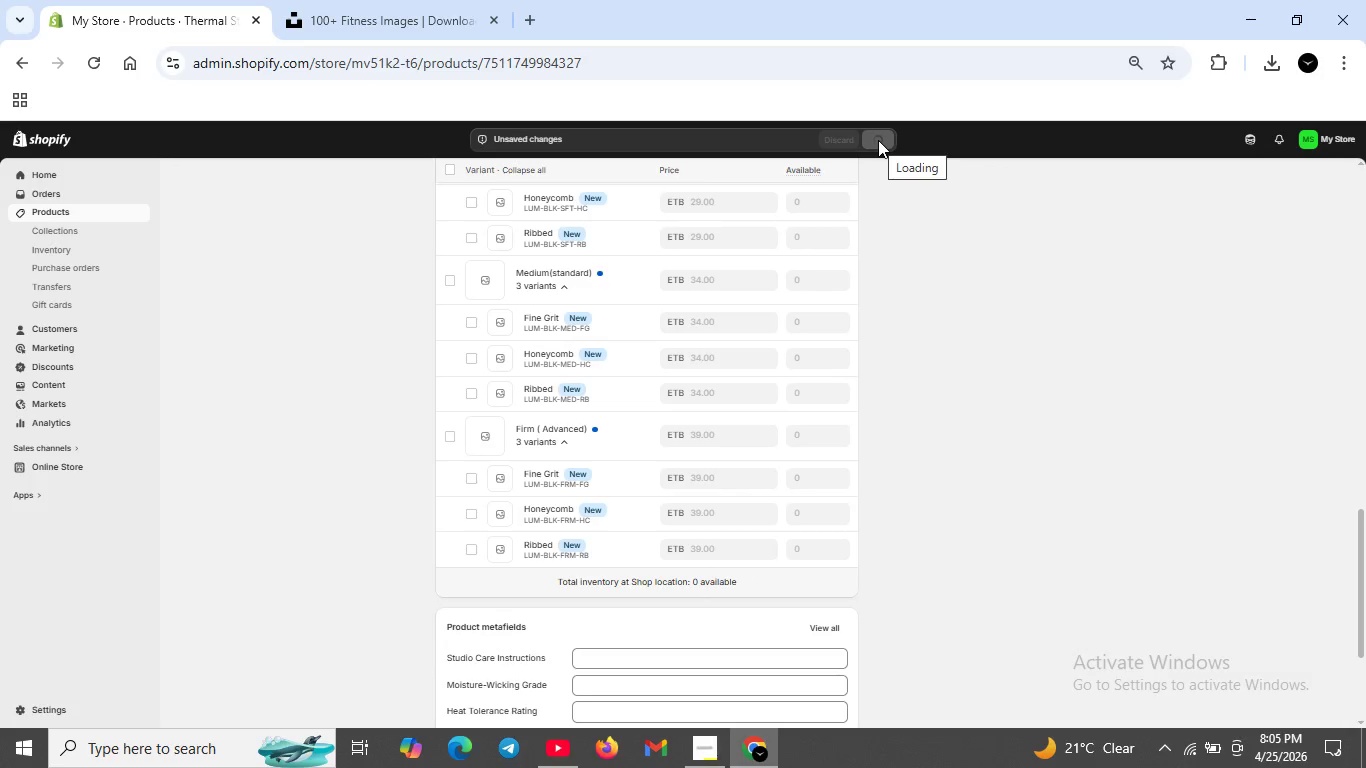 
scroll: coordinate [795, 411], scroll_direction: down, amount: 1.0
 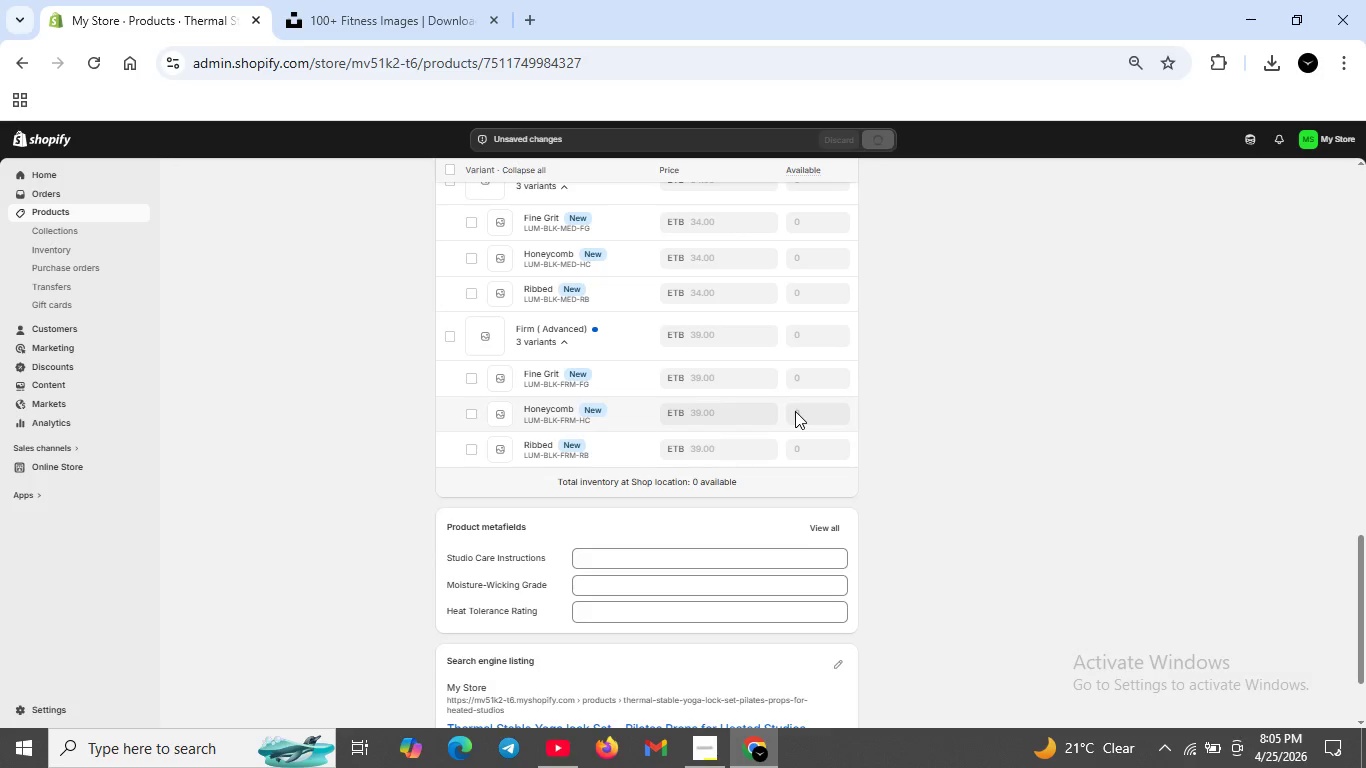 
scroll: coordinate [796, 411], scroll_direction: up, amount: 4.0
 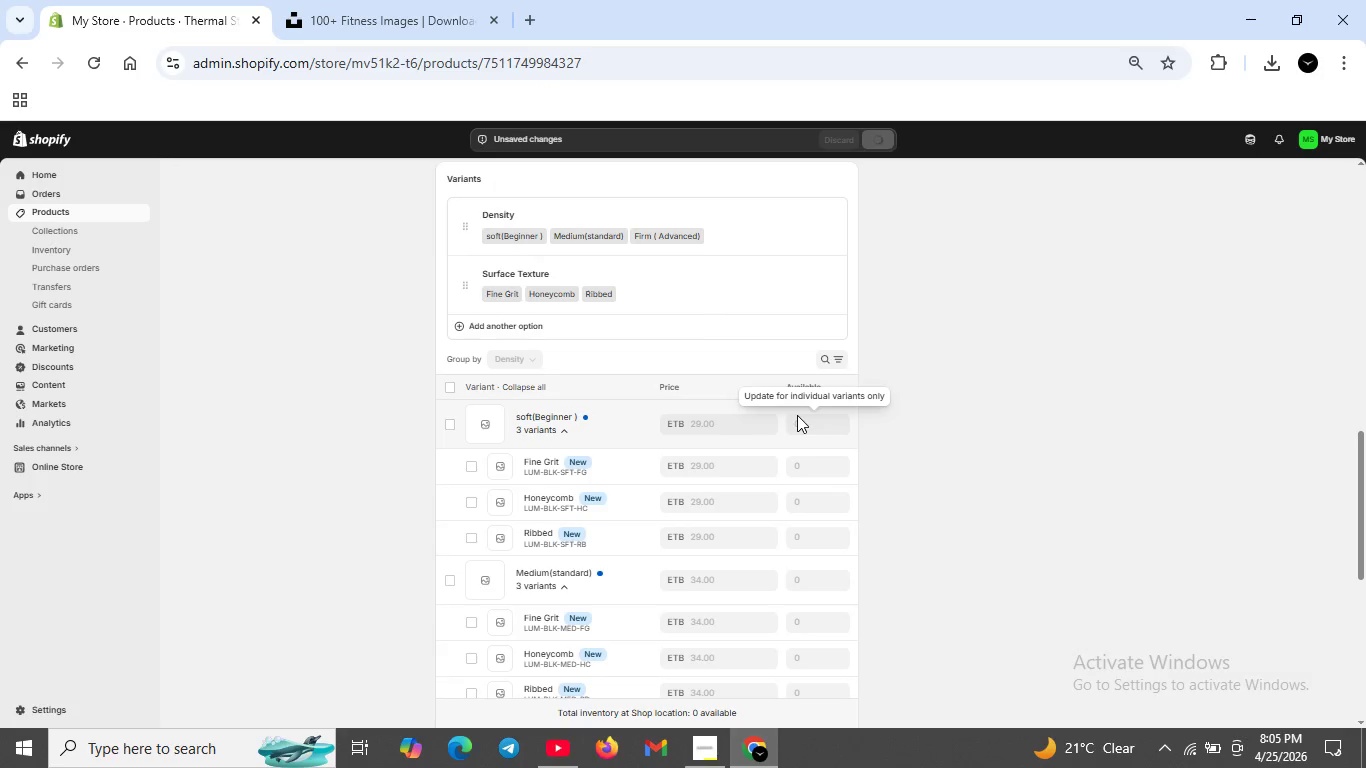 
wait(9.22)
 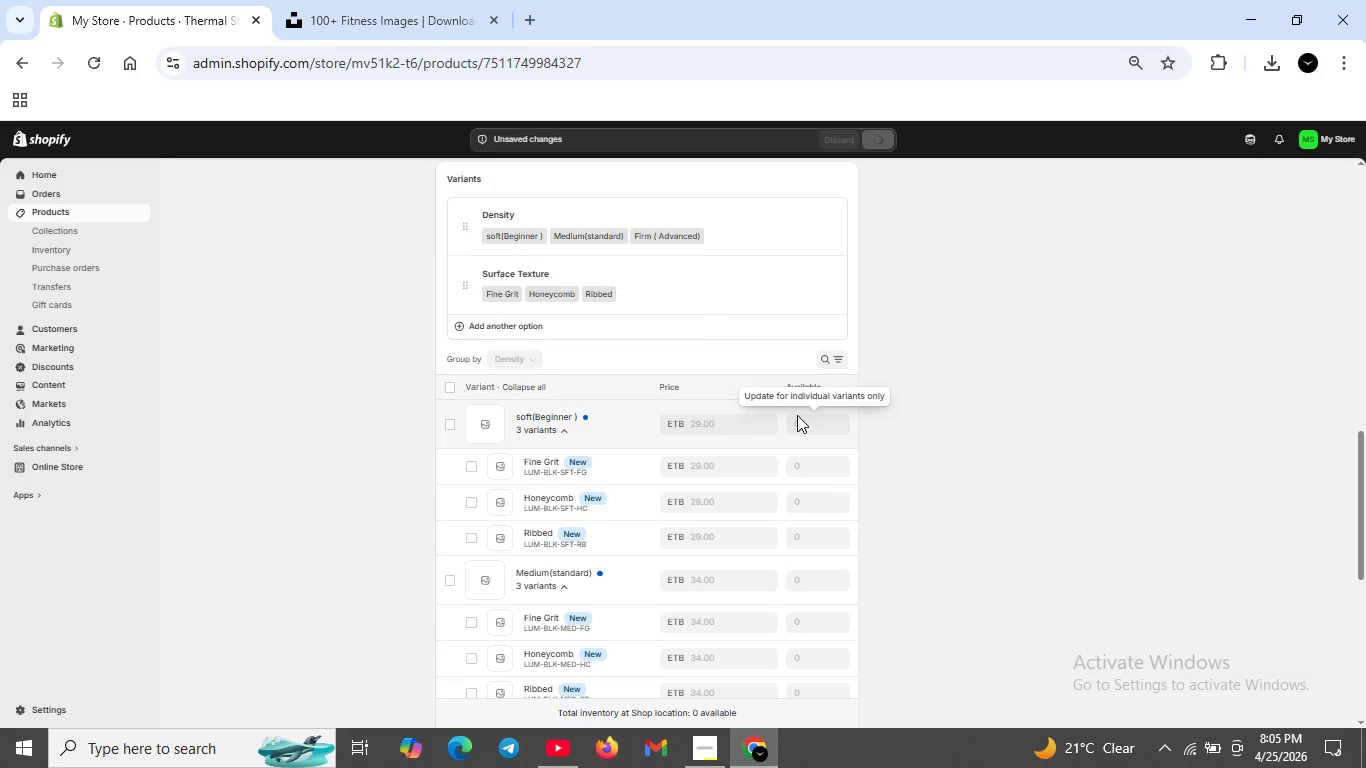 
scroll: coordinate [567, 347], scroll_direction: up, amount: 4.0
 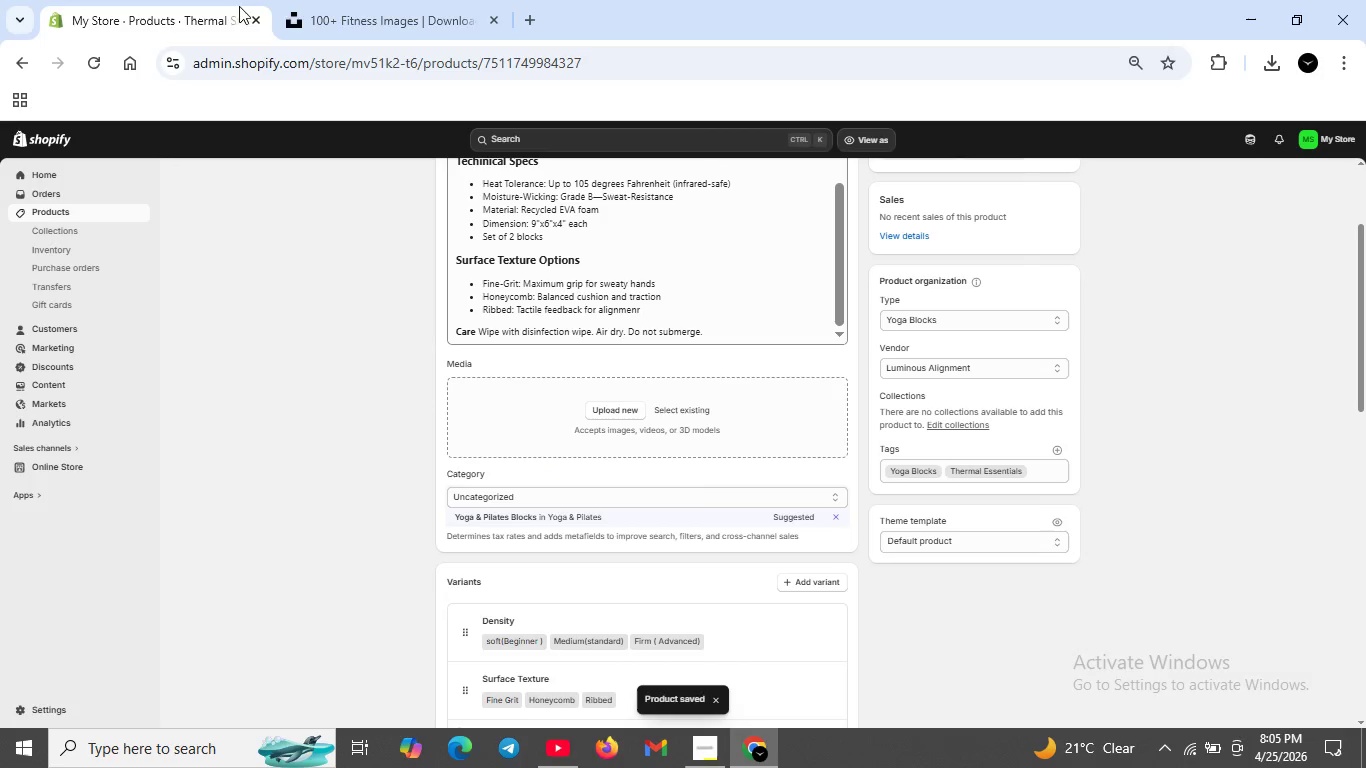 
left_click([398, 5])
 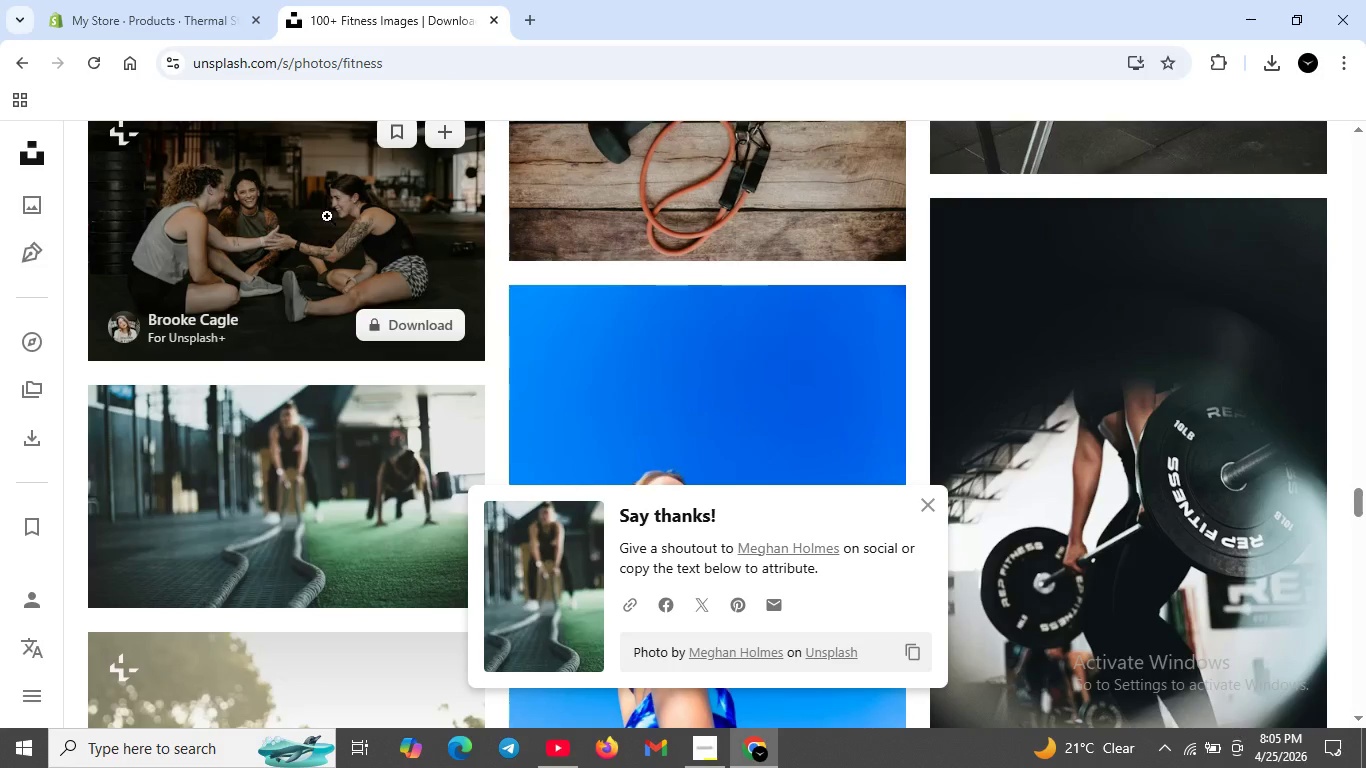 
scroll: coordinate [247, 224], scroll_direction: up, amount: 81.0
 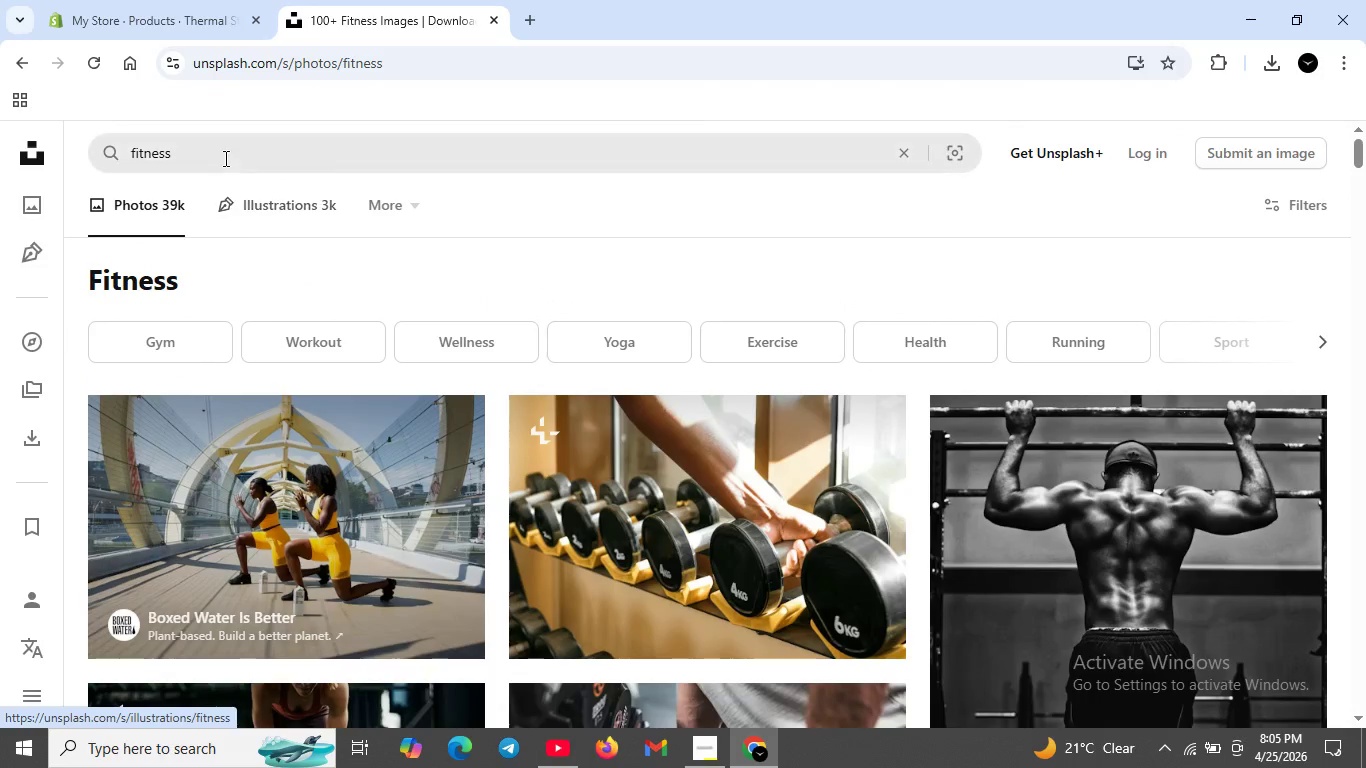 
left_click_drag(start_coordinate=[224, 158], to_coordinate=[108, 163])
 